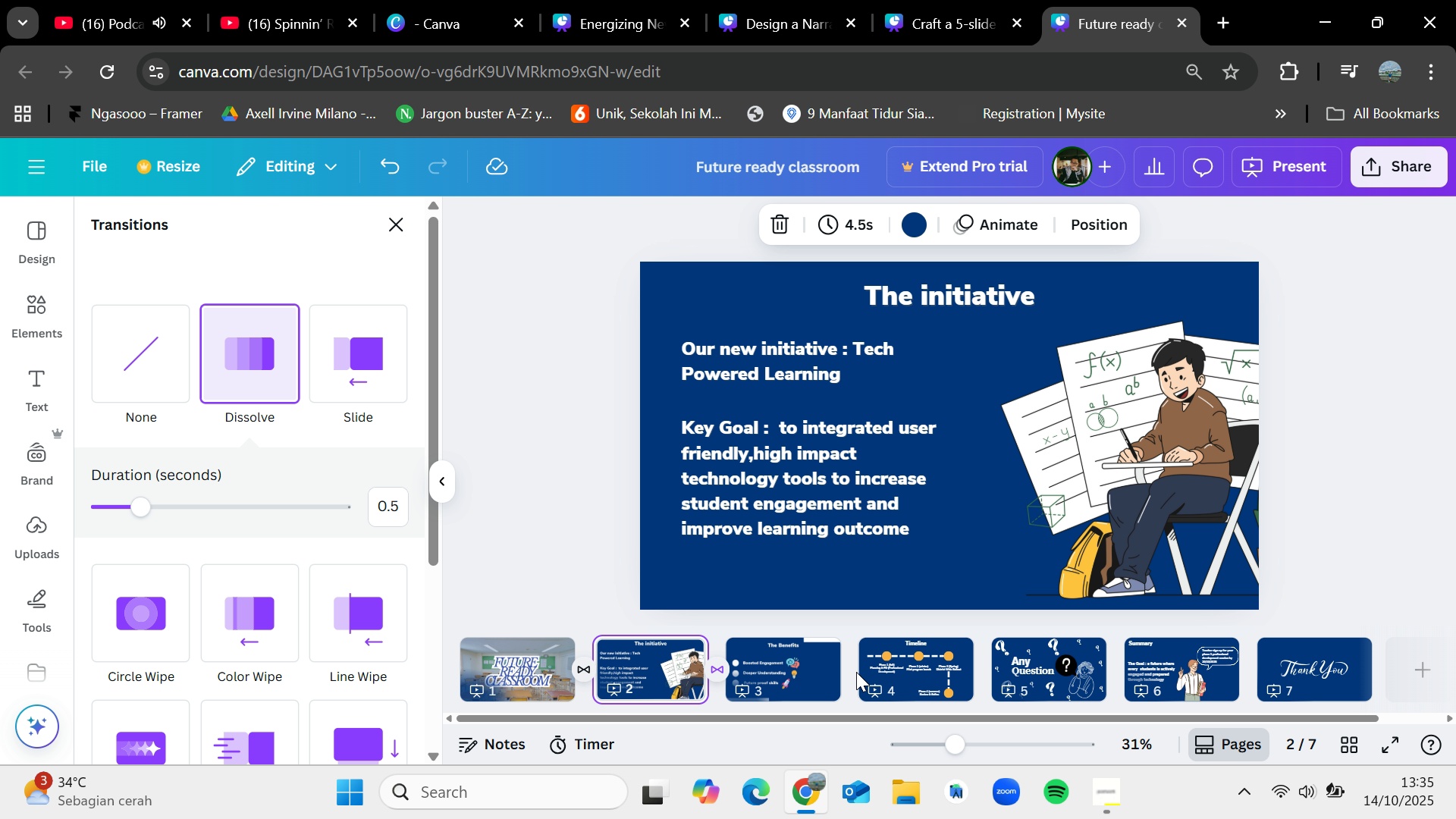 
left_click([854, 675])
 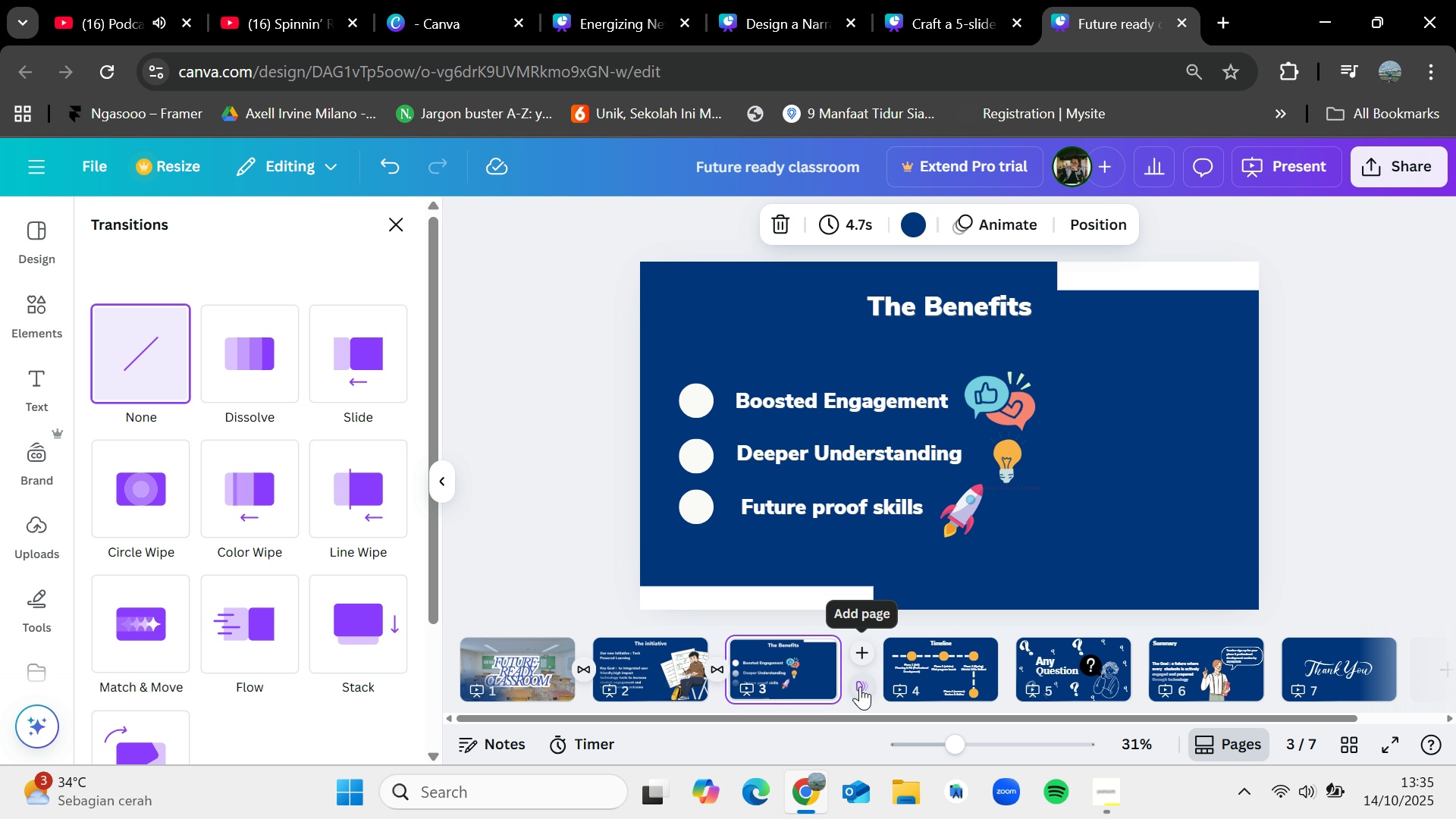 
left_click([860, 686])
 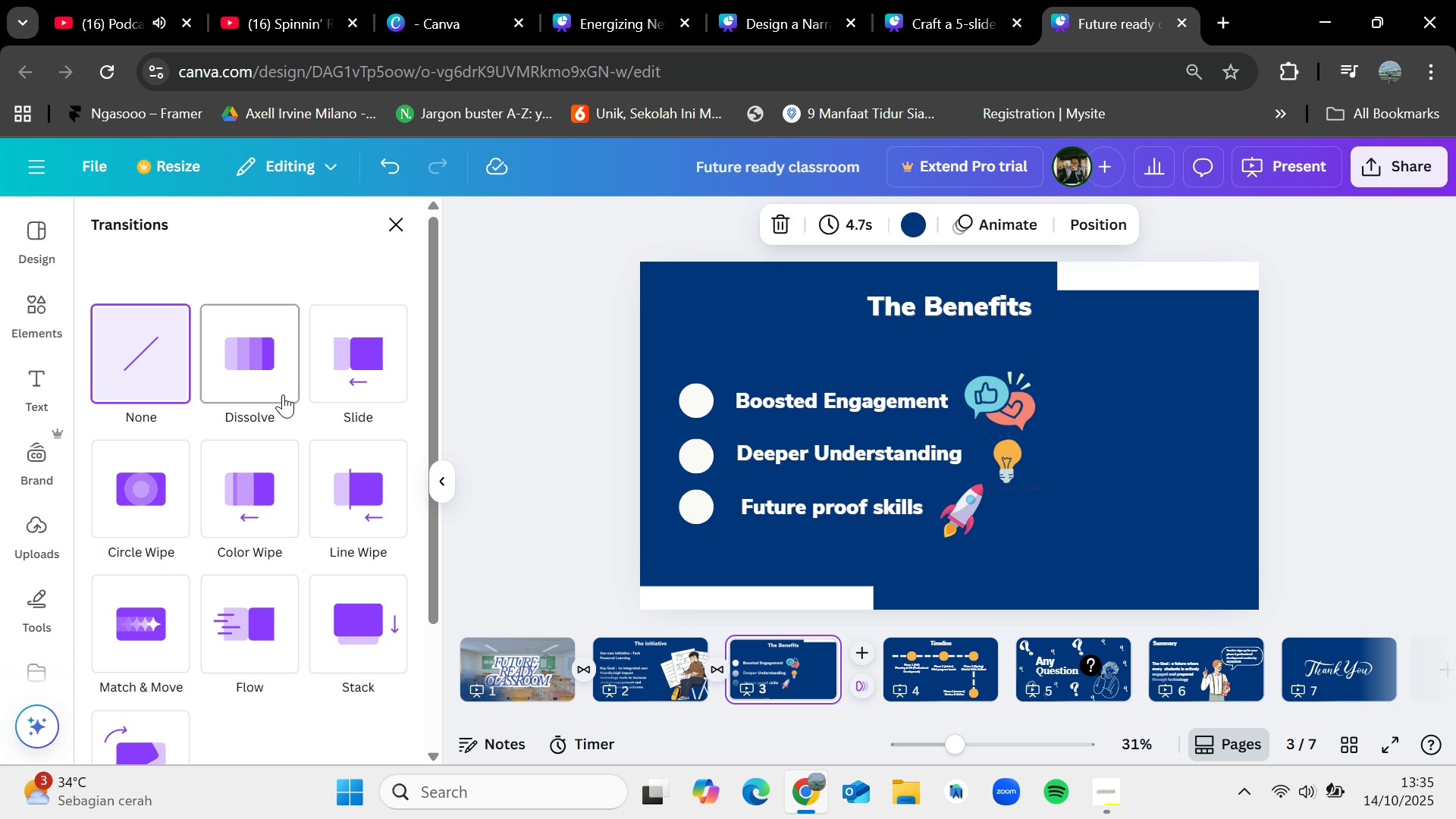 
left_click([281, 386])
 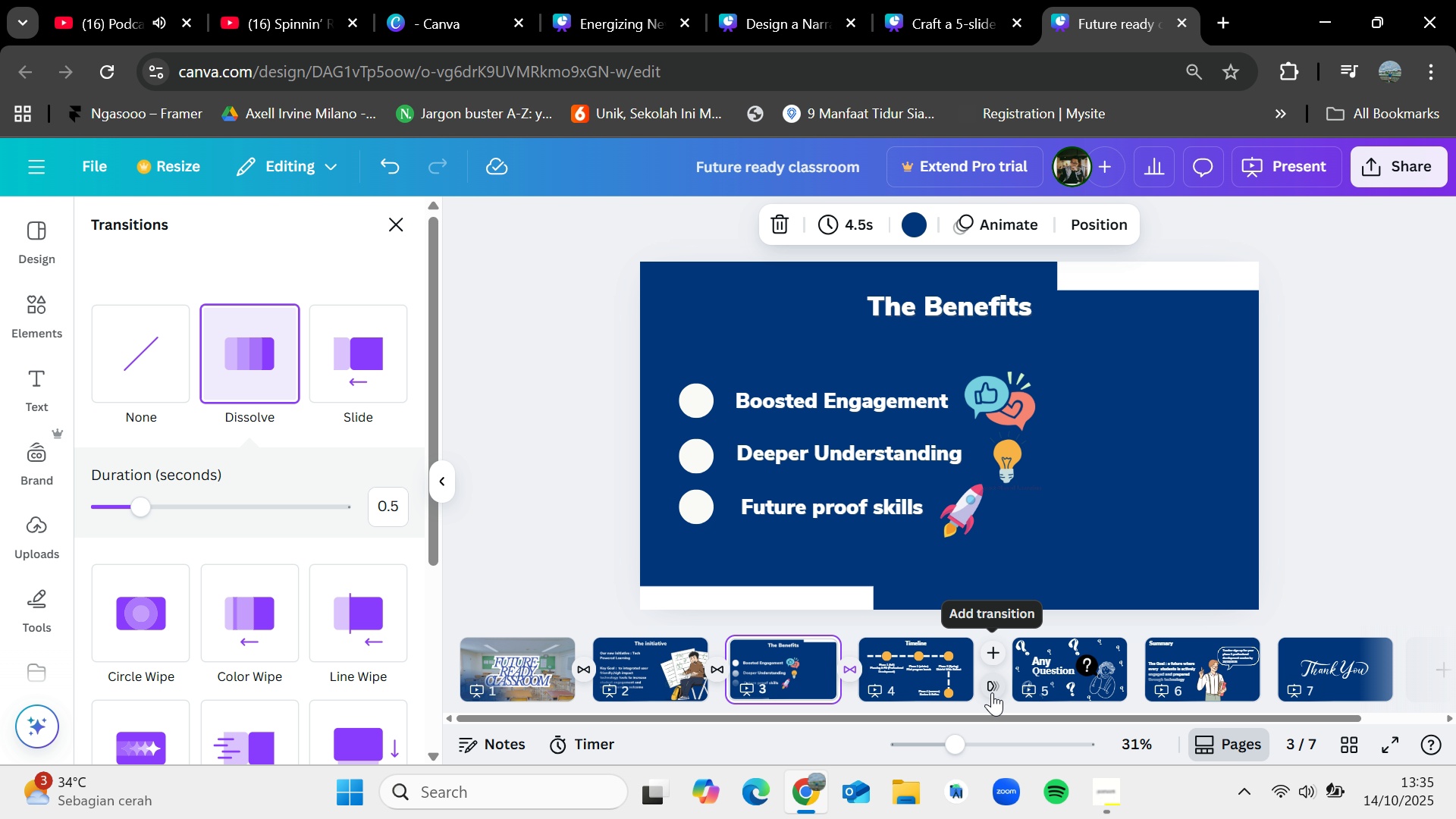 
left_click([993, 685])
 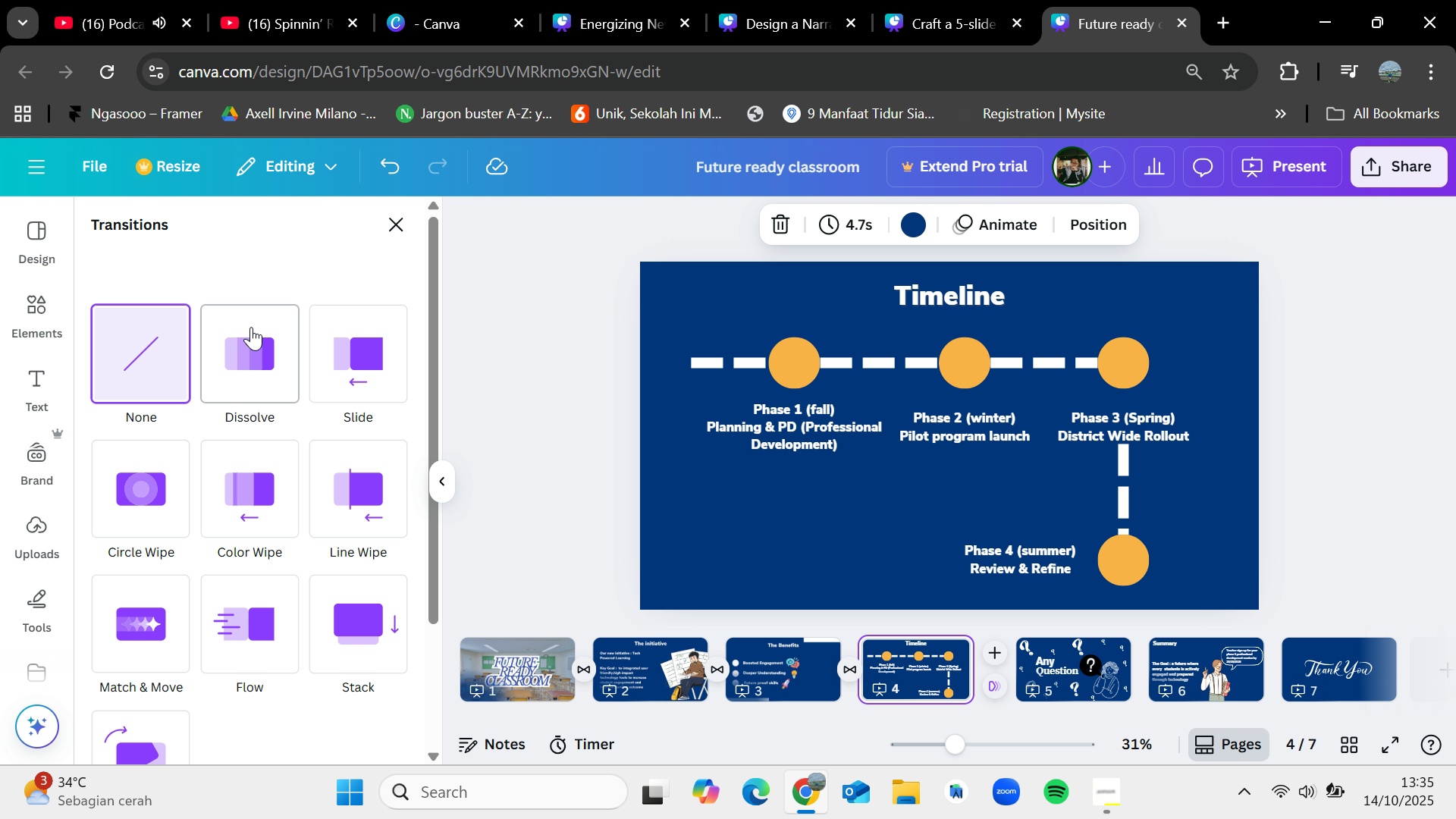 
left_click([256, 337])
 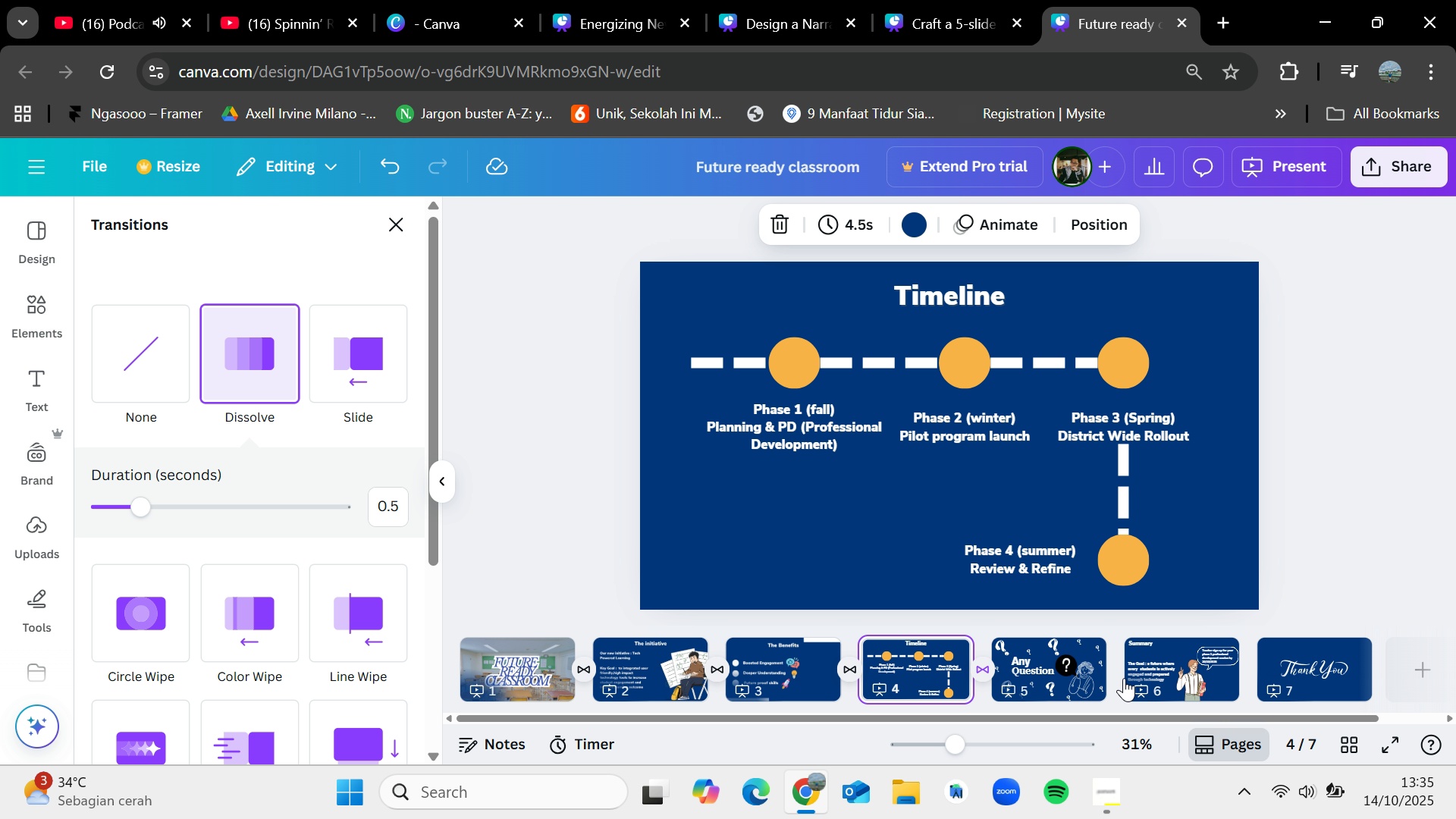 
left_click([1121, 686])
 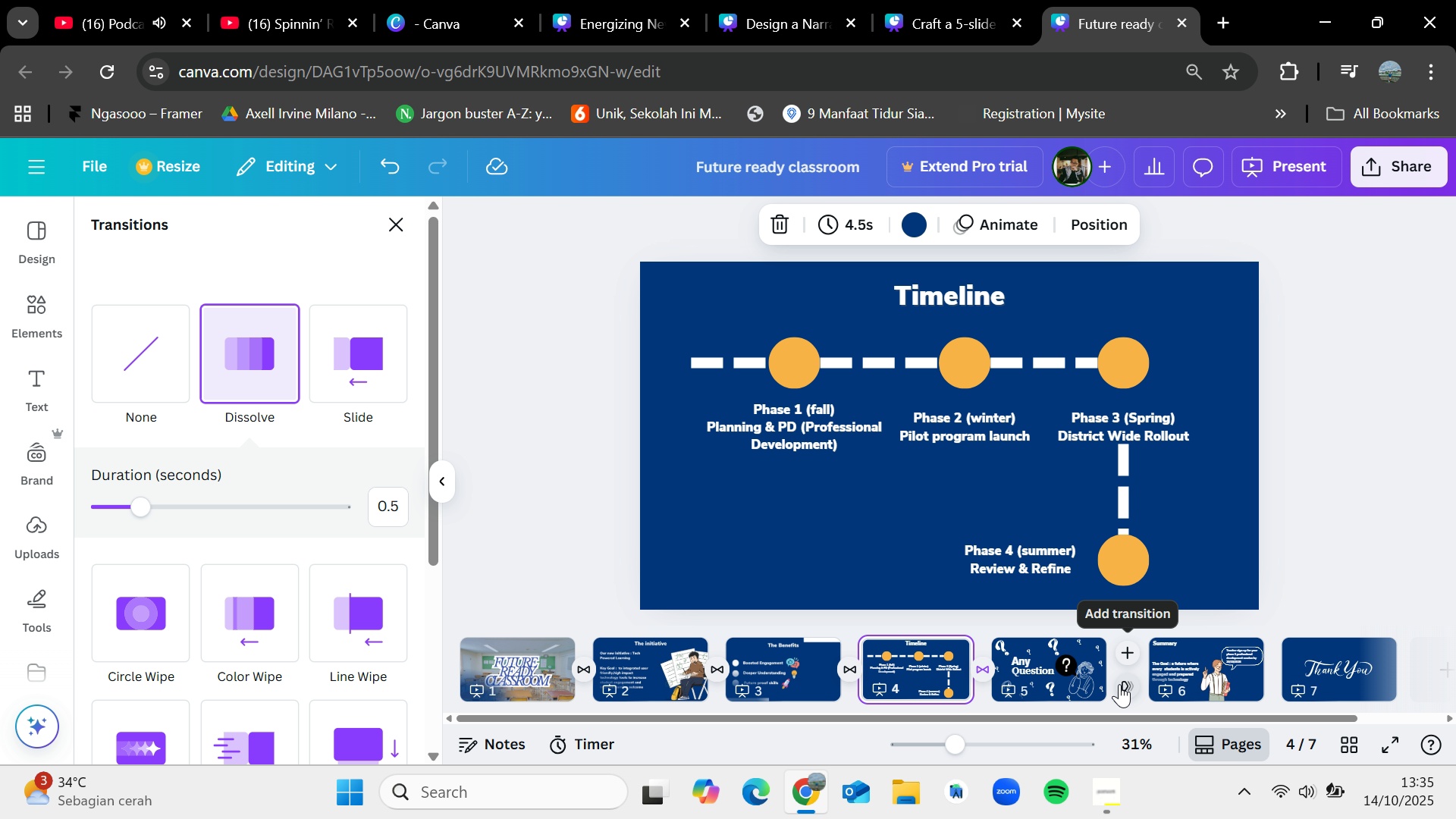 
left_click([1119, 684])
 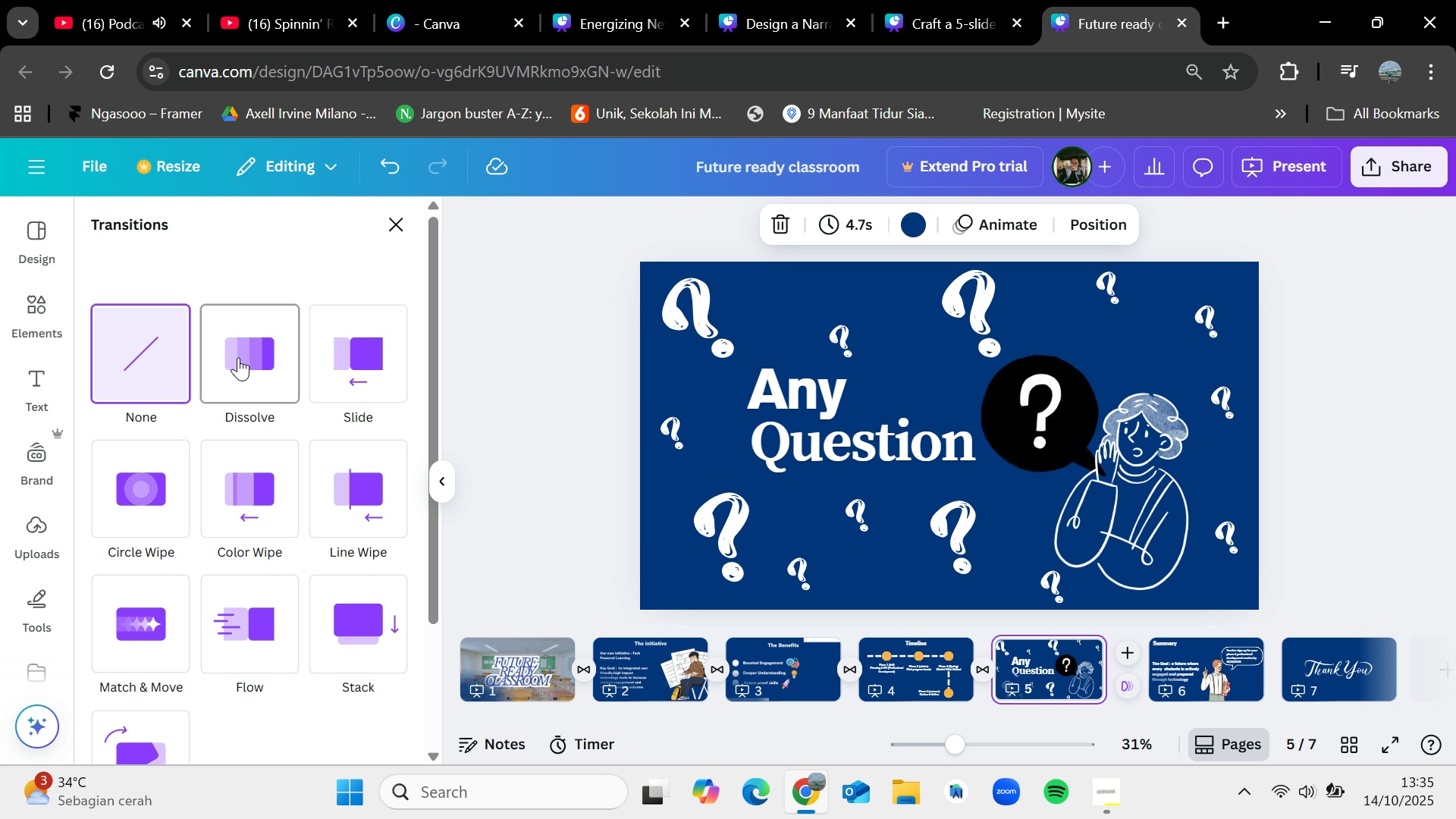 
left_click([239, 356])
 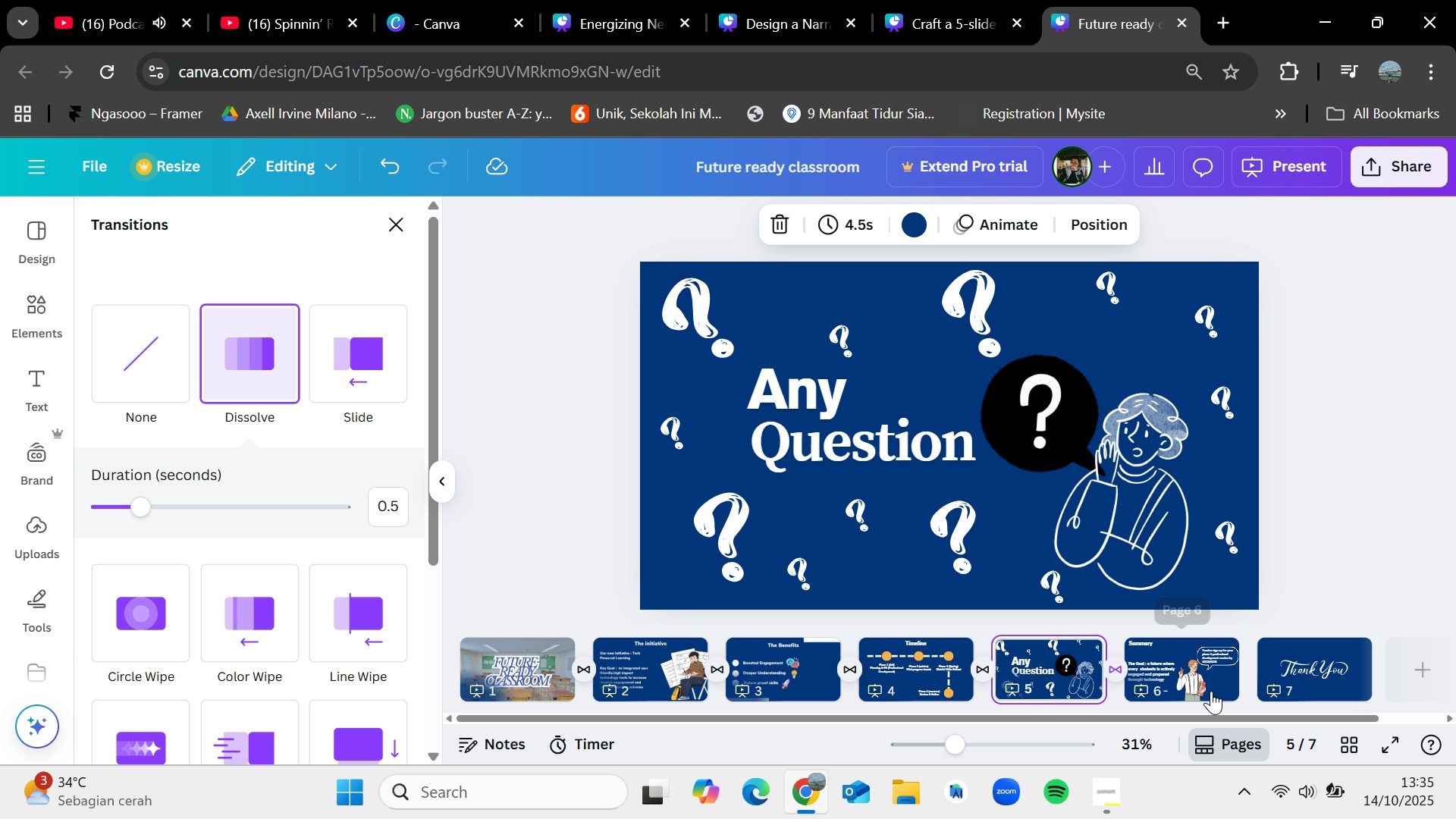 
mouse_move([1257, 683])
 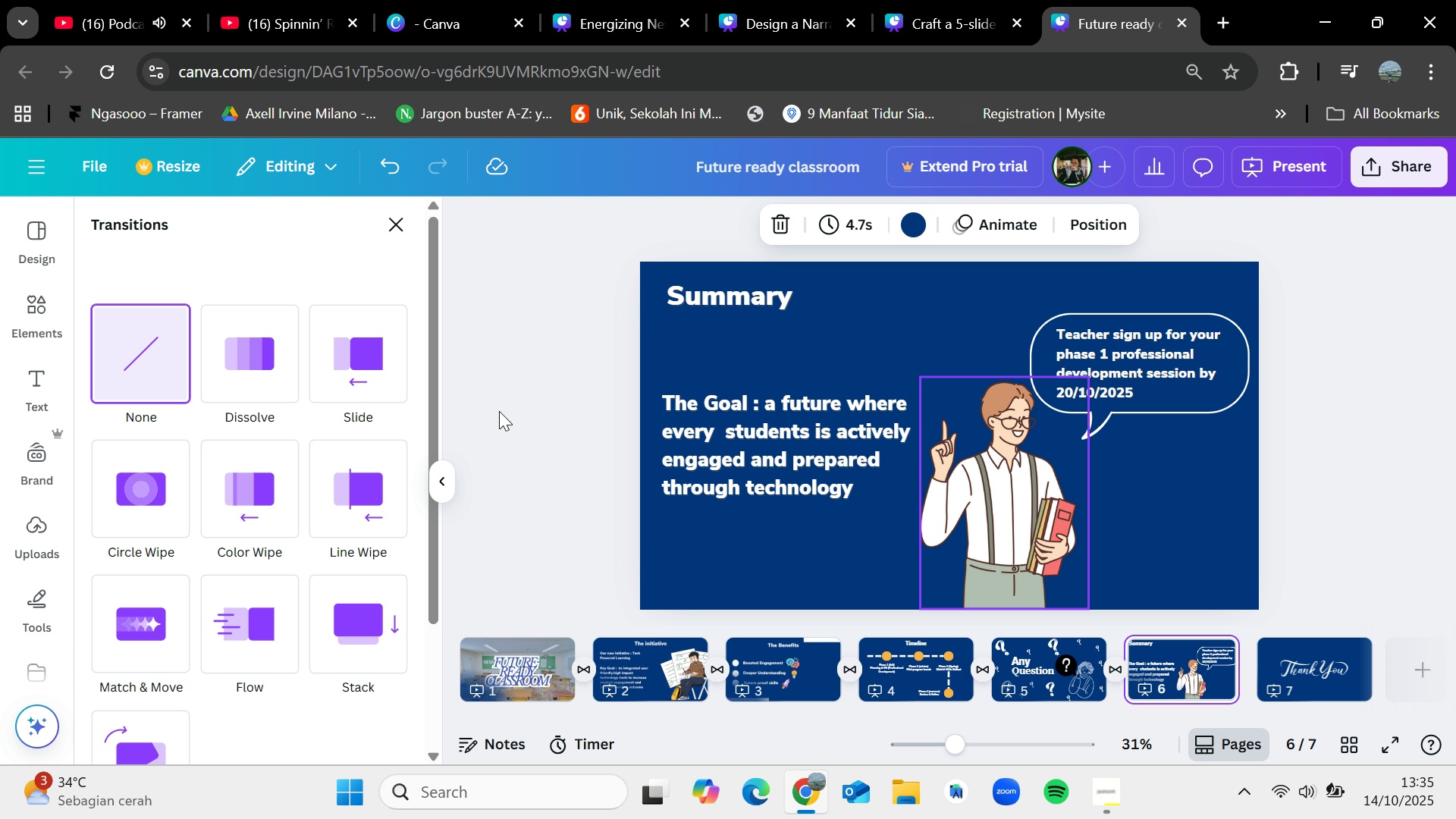 
left_click([247, 322])
 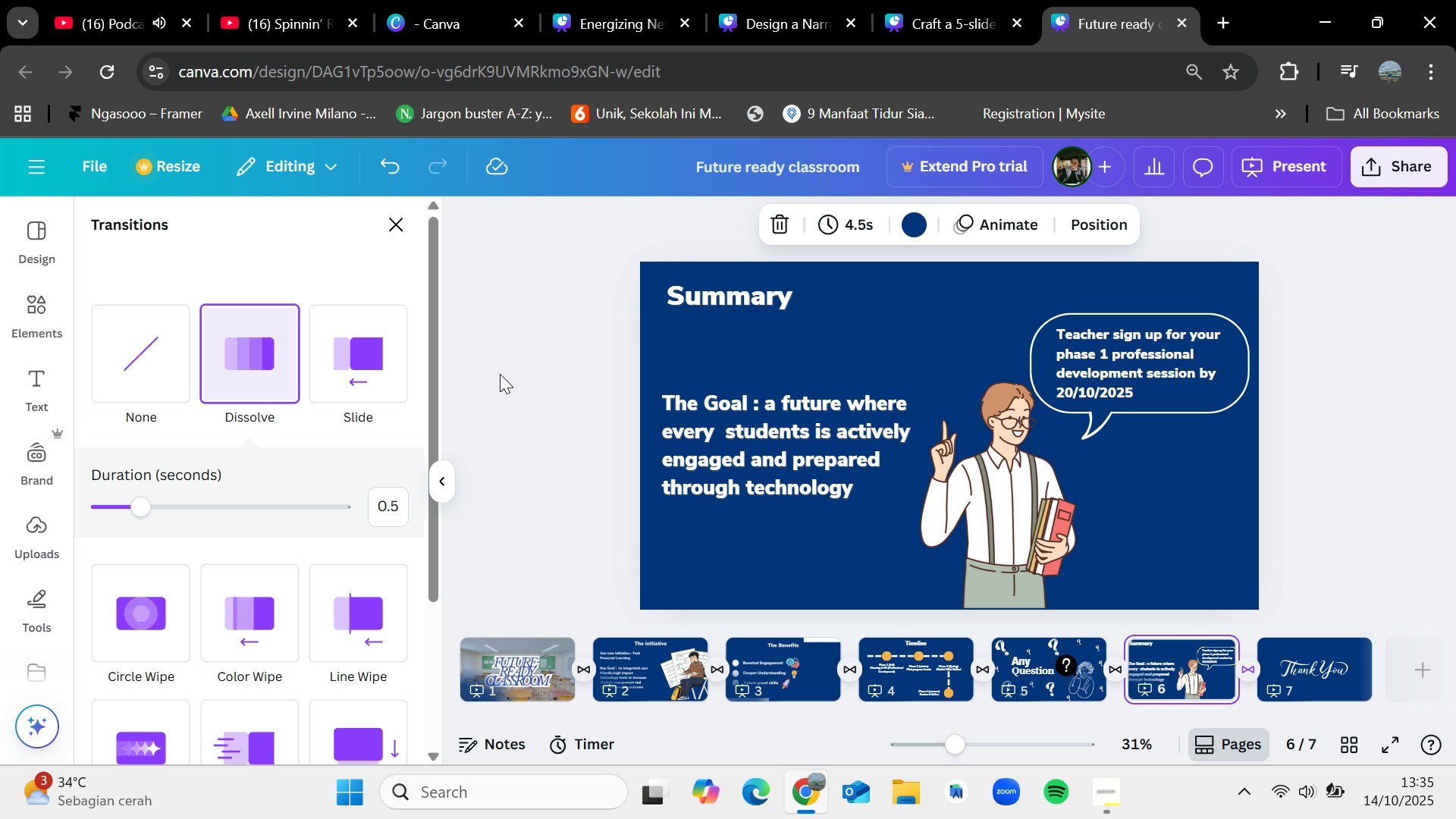 
left_click([513, 375])
 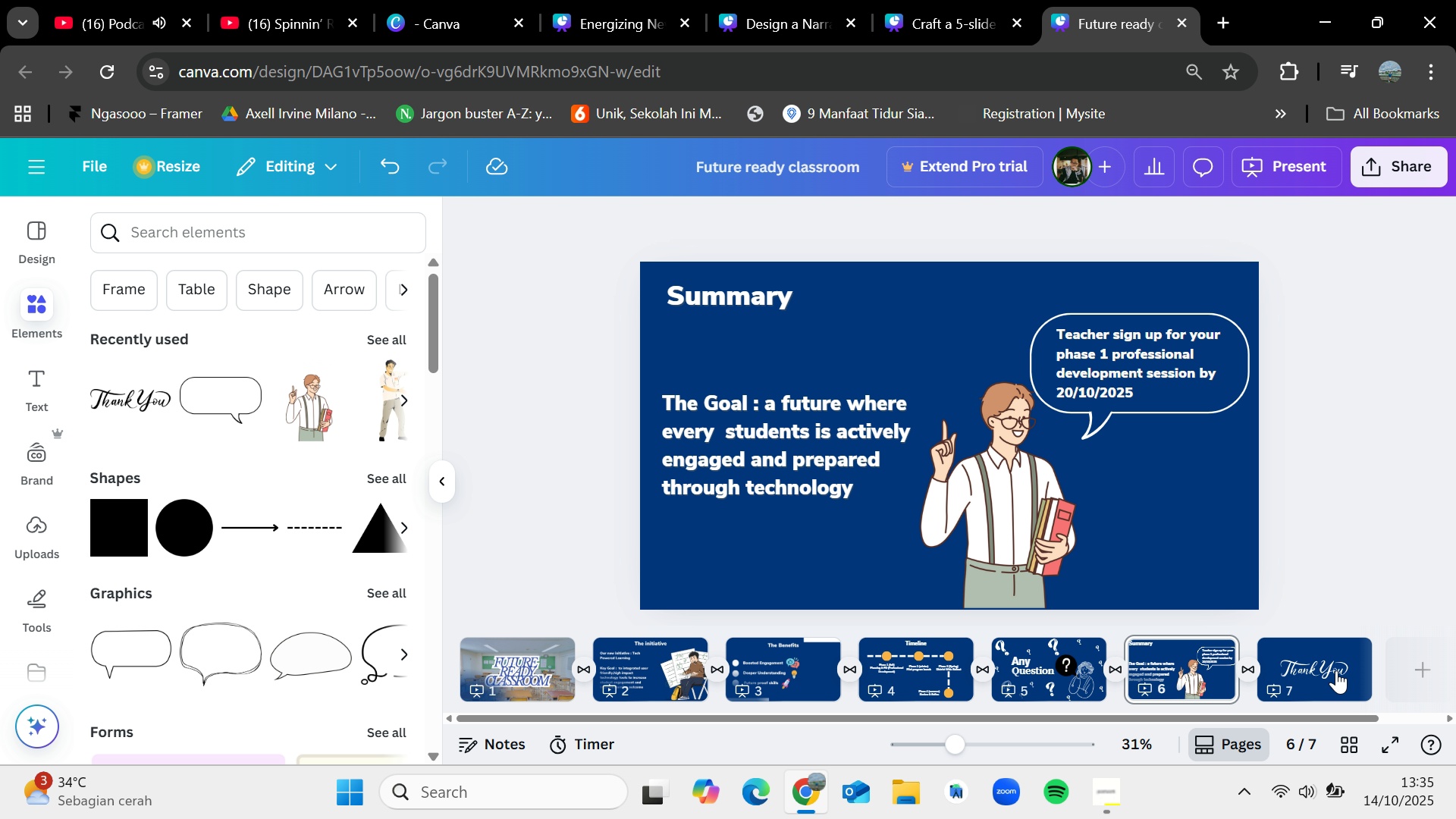 
left_click([1336, 670])
 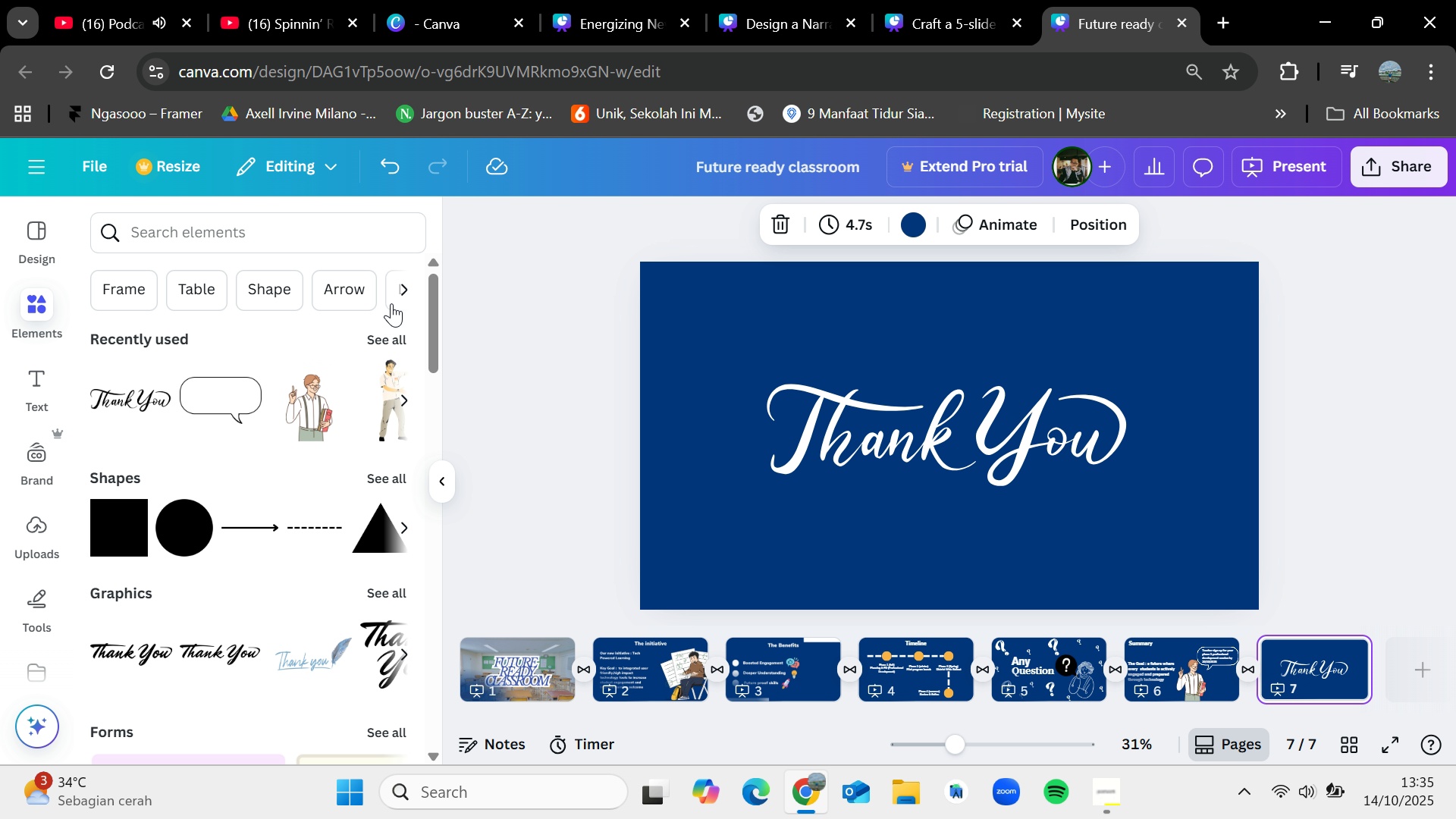 
left_click([209, 221])
 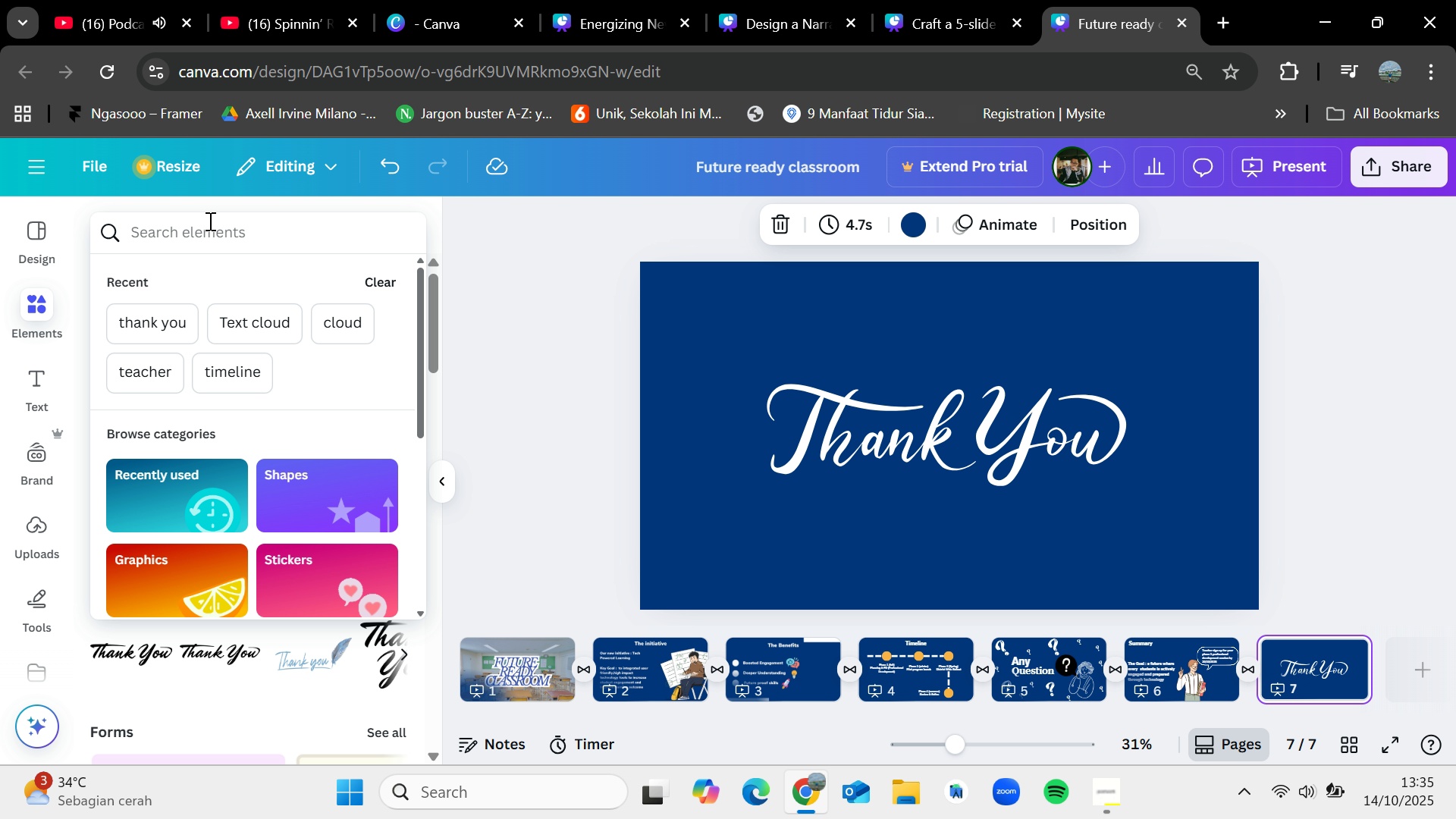 
type(people)
 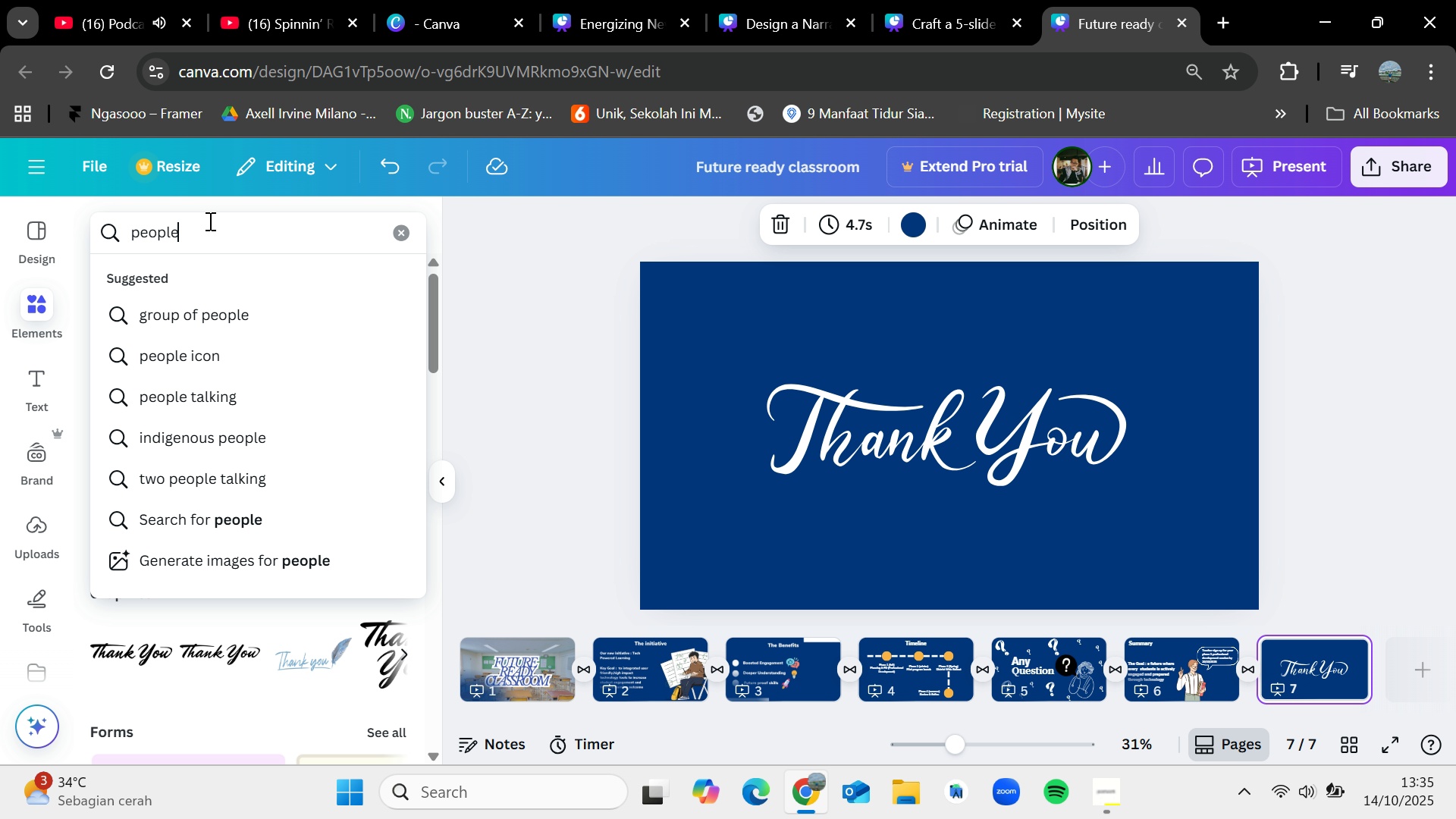 
key(Enter)
 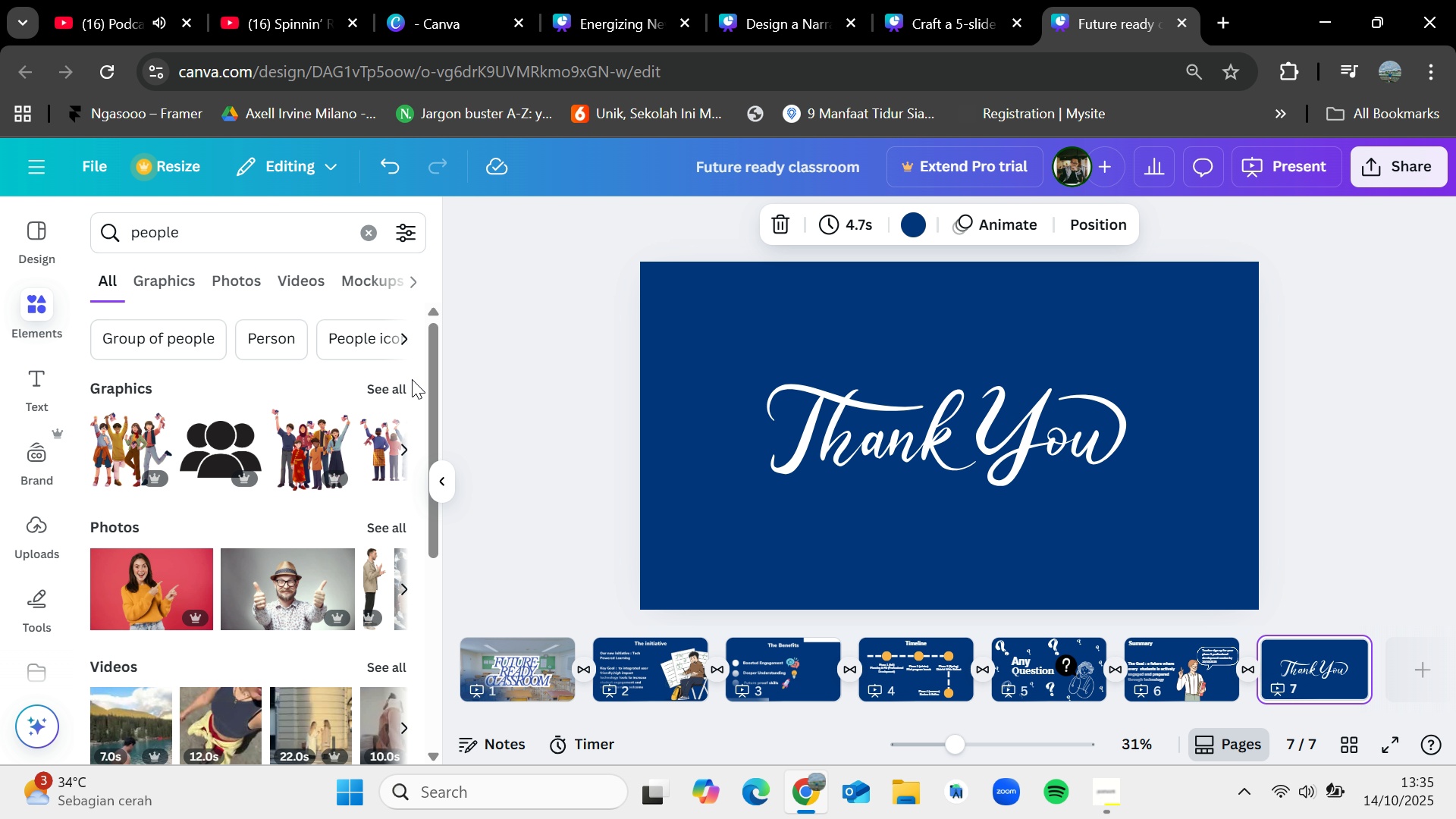 
left_click([400, 381])
 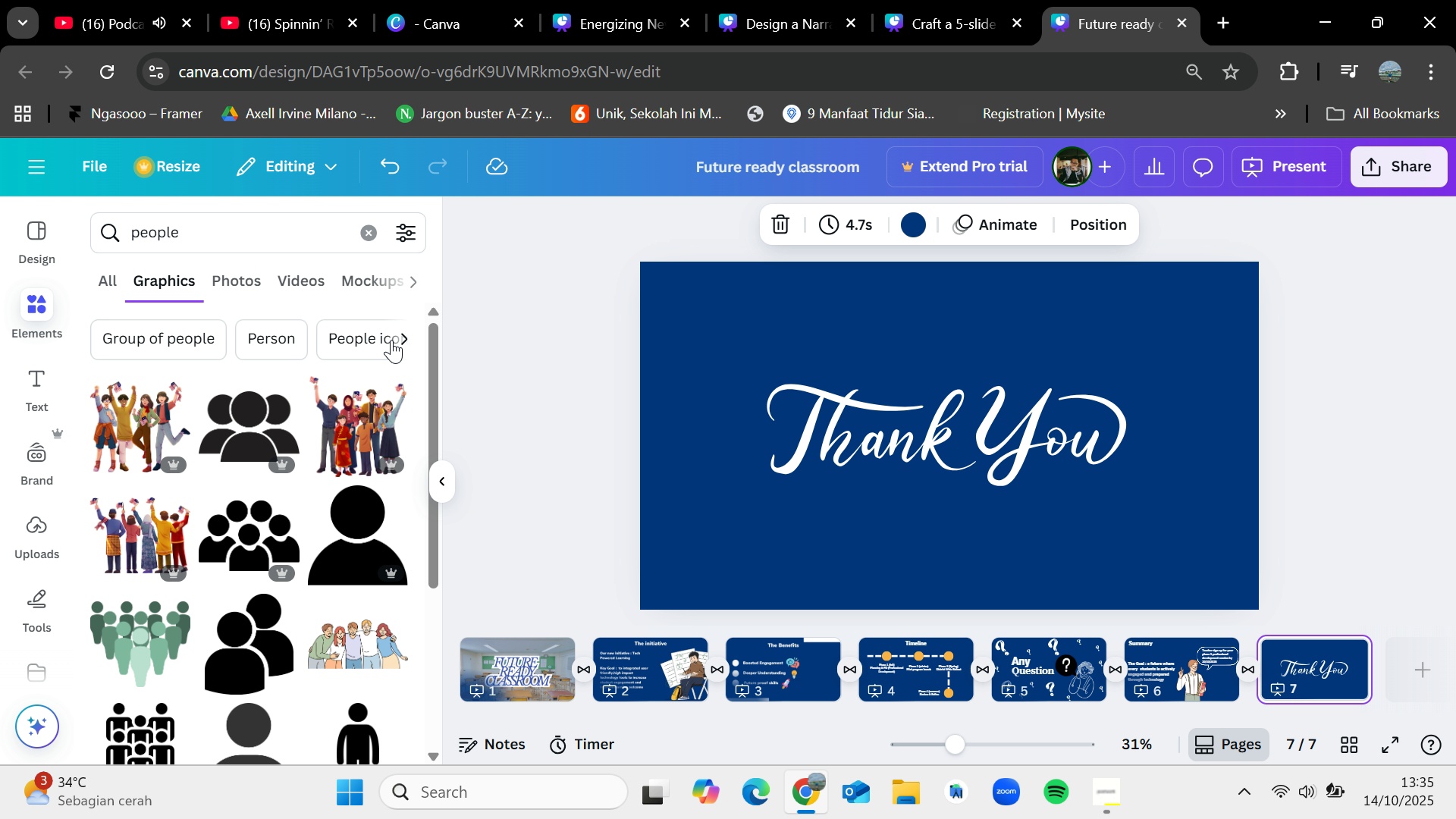 
mouse_move([343, 594])
 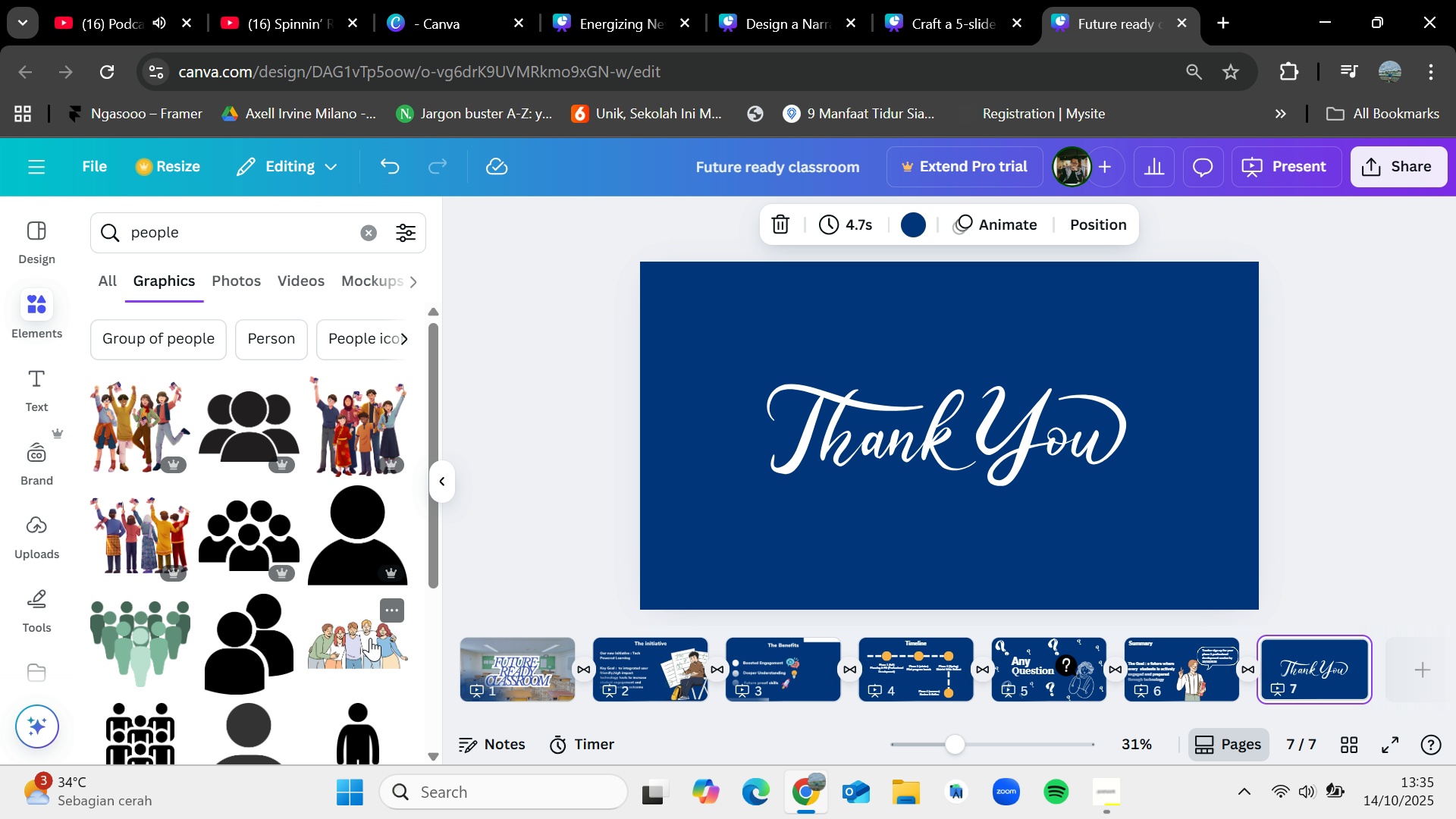 
left_click_drag(start_coordinate=[372, 639], to_coordinate=[873, 394])
 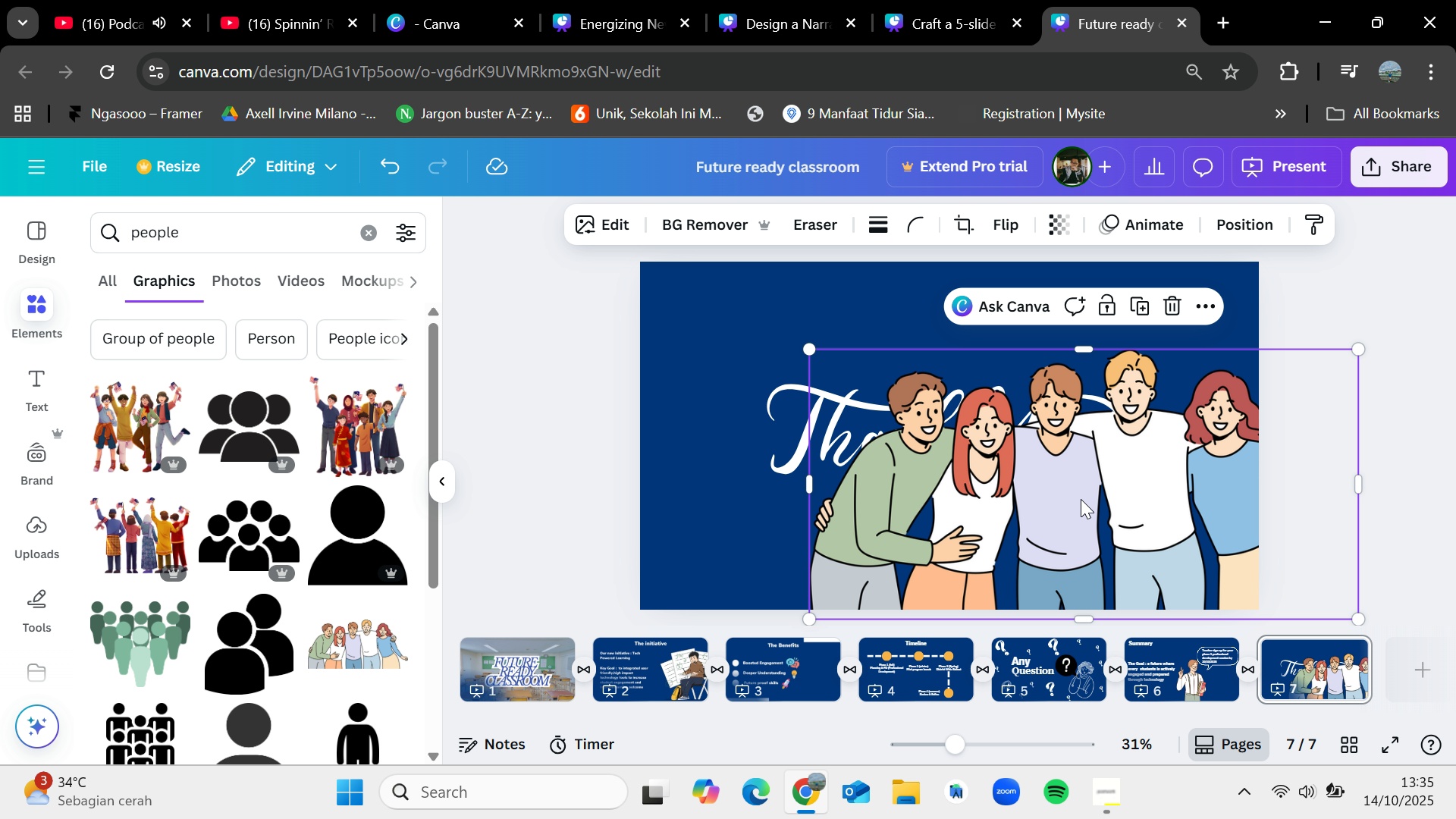 
left_click_drag(start_coordinate=[1081, 499], to_coordinate=[962, 463])
 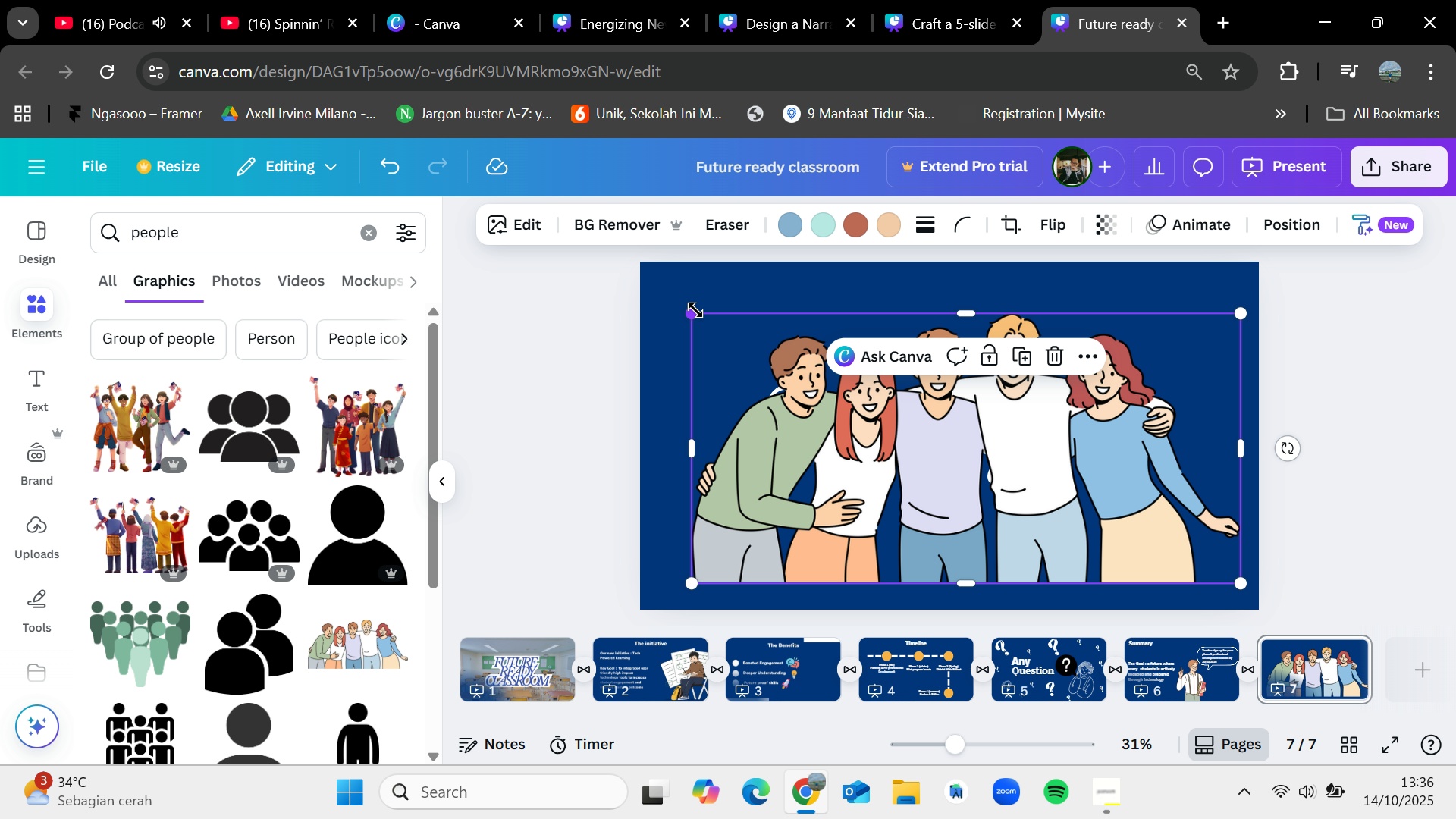 
left_click_drag(start_coordinate=[693, 312], to_coordinate=[880, 422])
 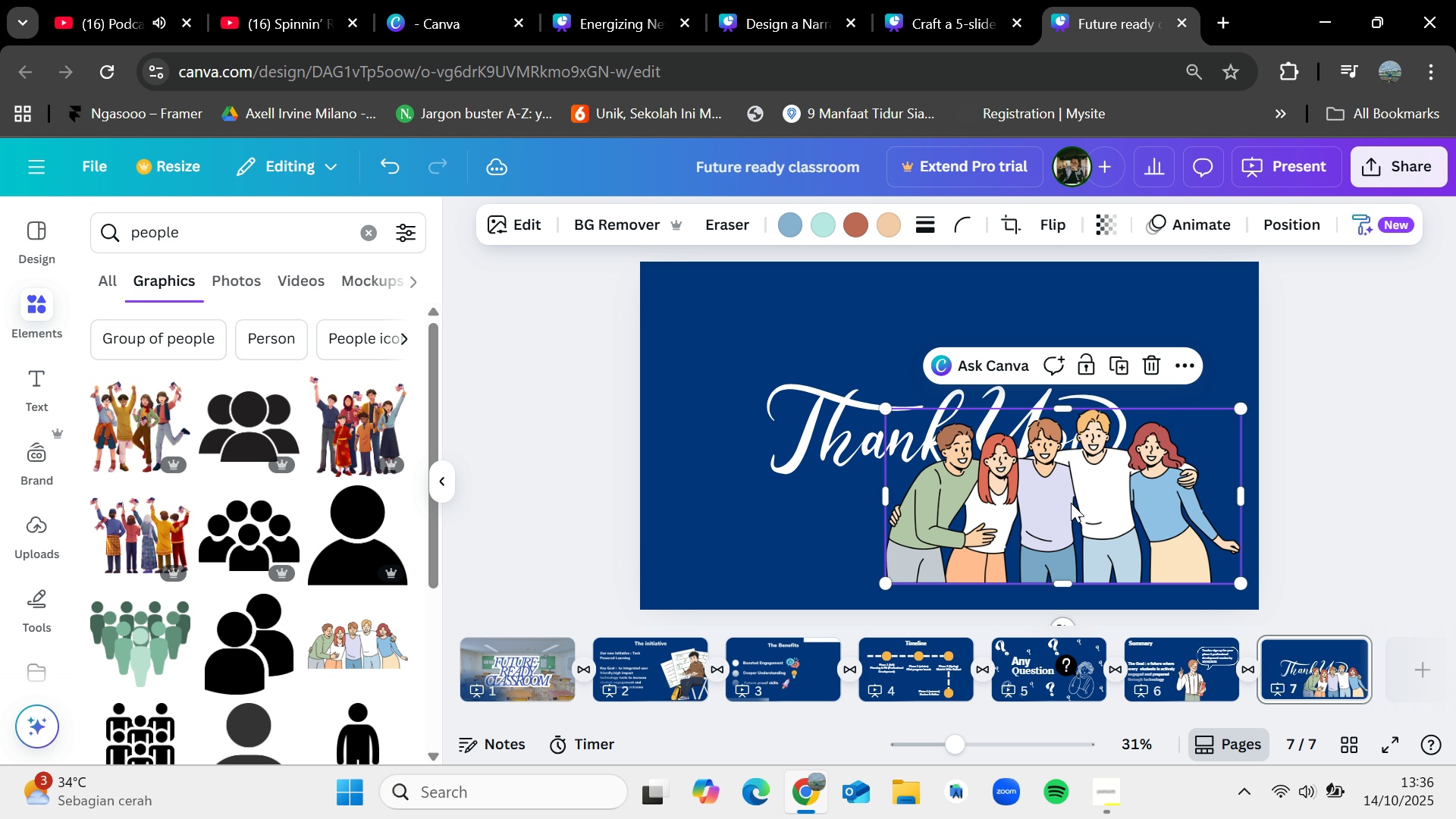 
left_click_drag(start_coordinate=[1072, 503], to_coordinate=[958, 533])
 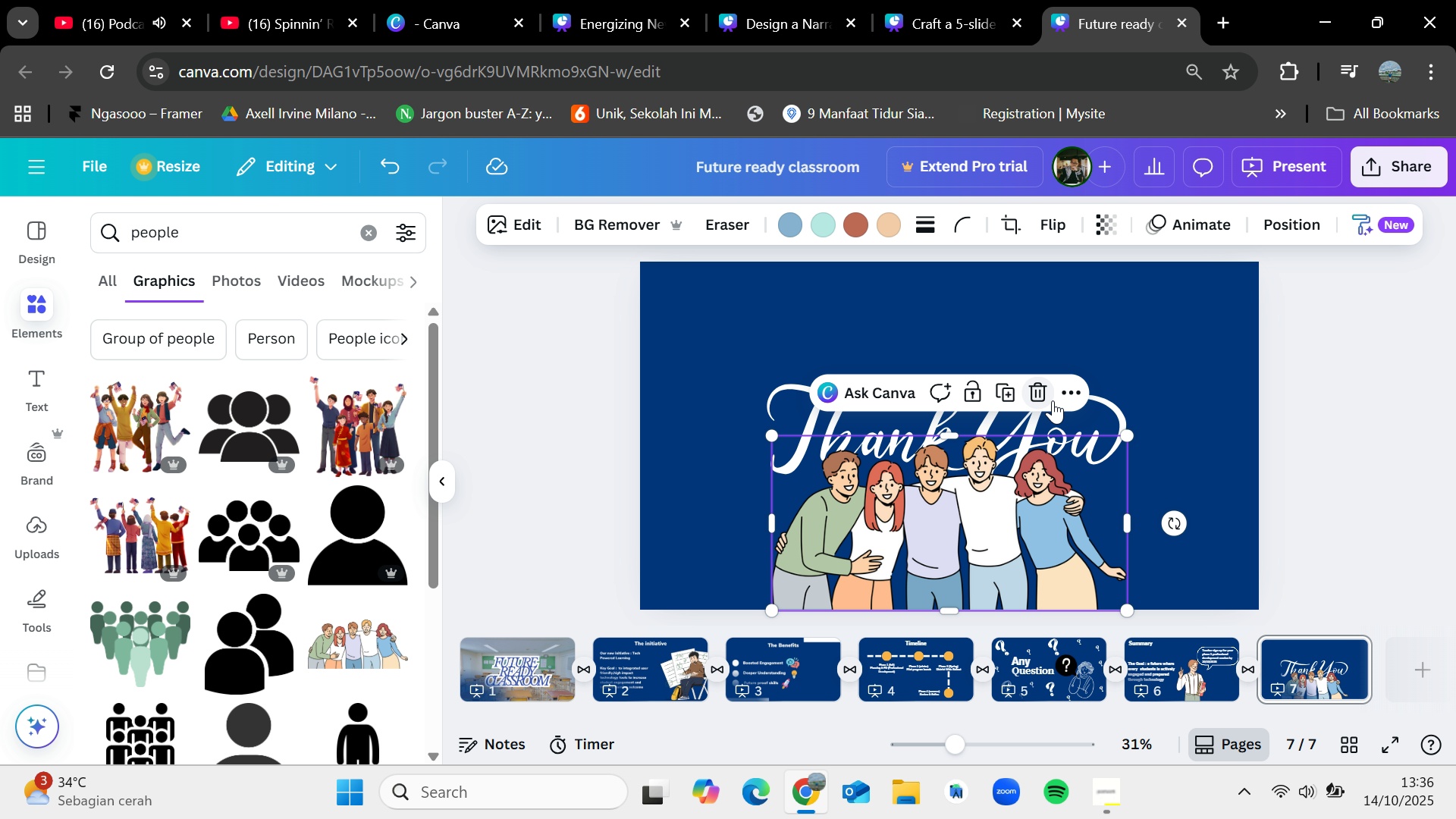 
left_click_drag(start_coordinate=[1087, 418], to_coordinate=[1087, 348])
 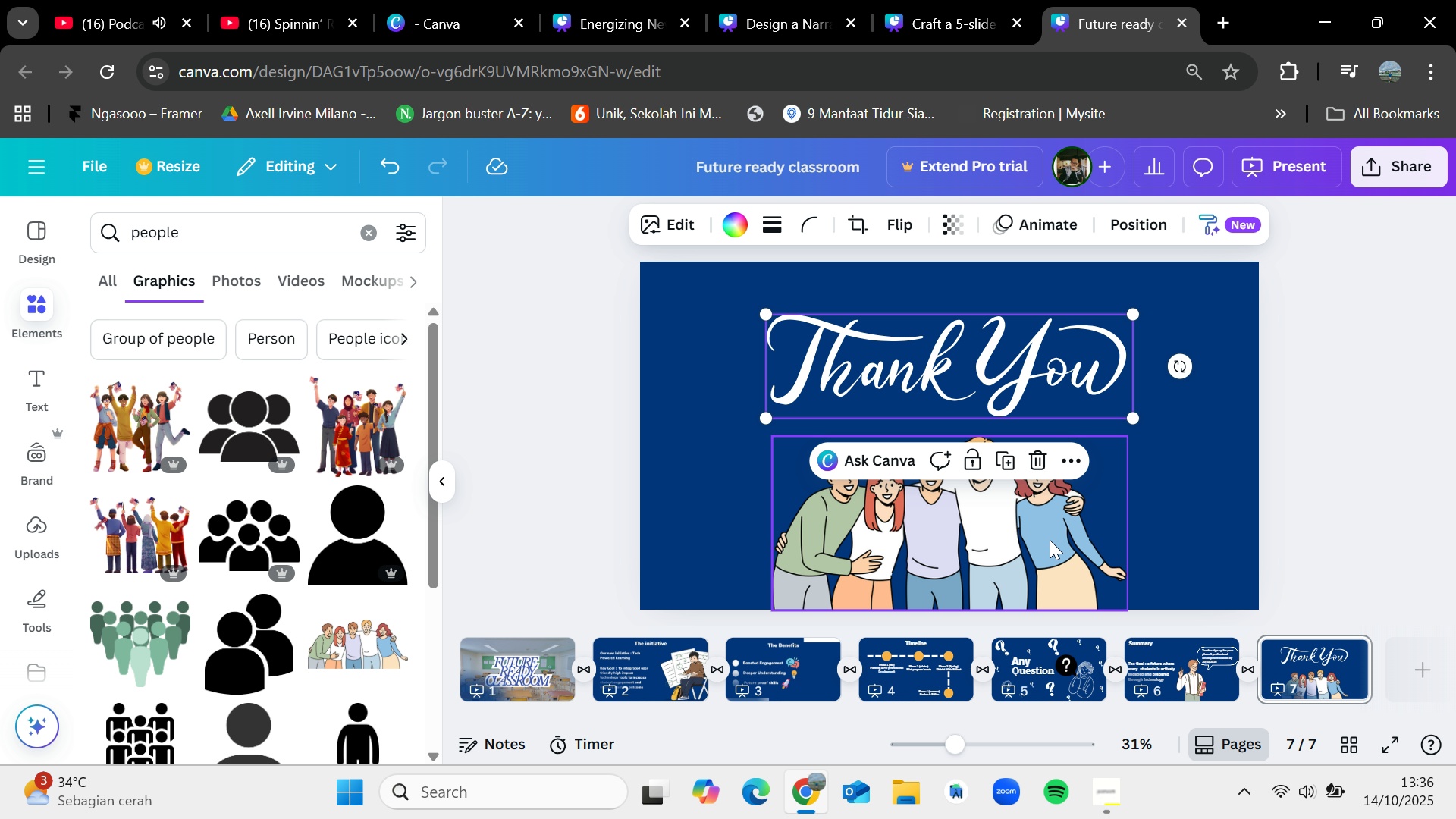 
left_click_drag(start_coordinate=[1050, 540], to_coordinate=[1050, 516])
 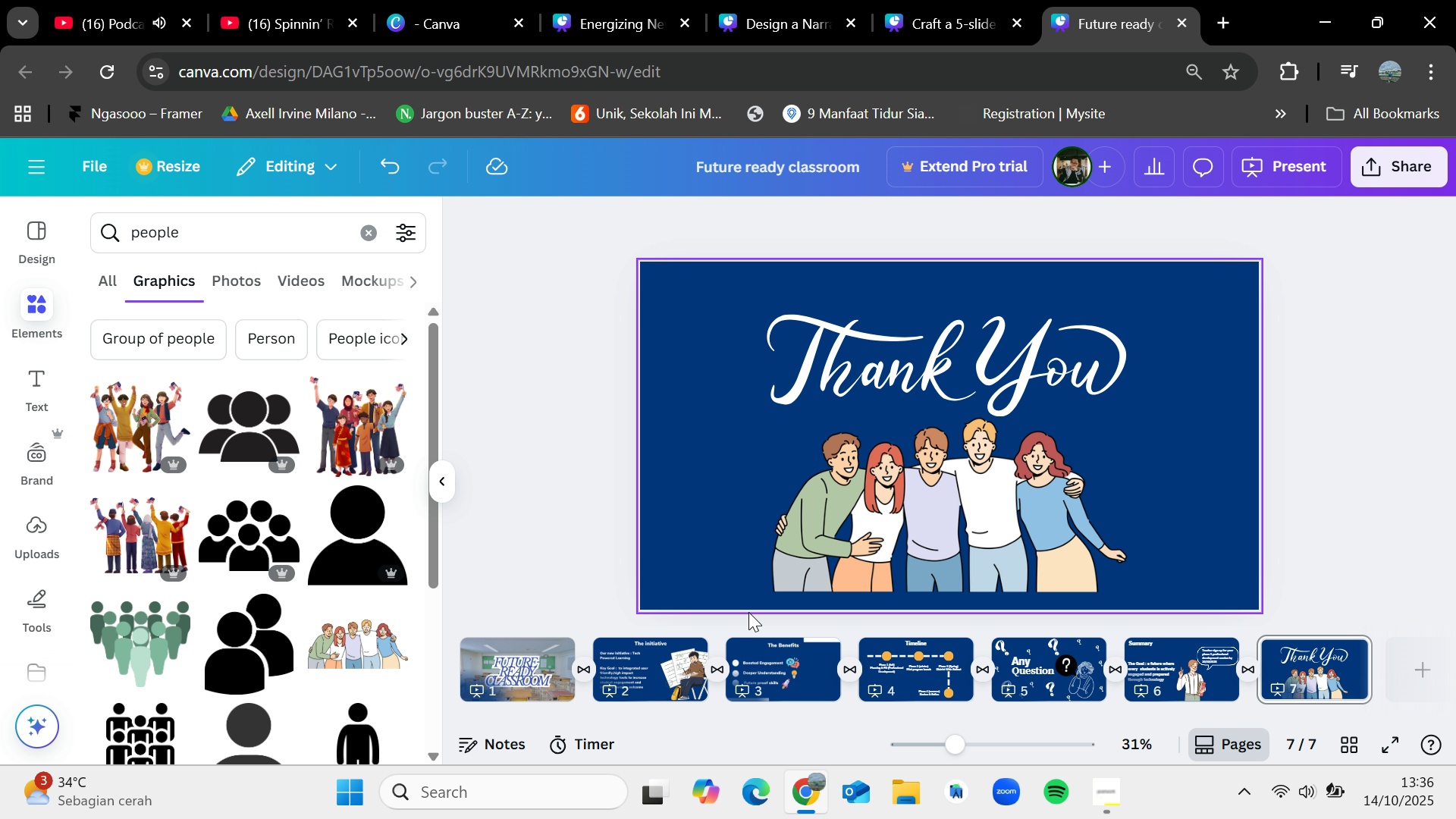 
left_click([500, 654])
 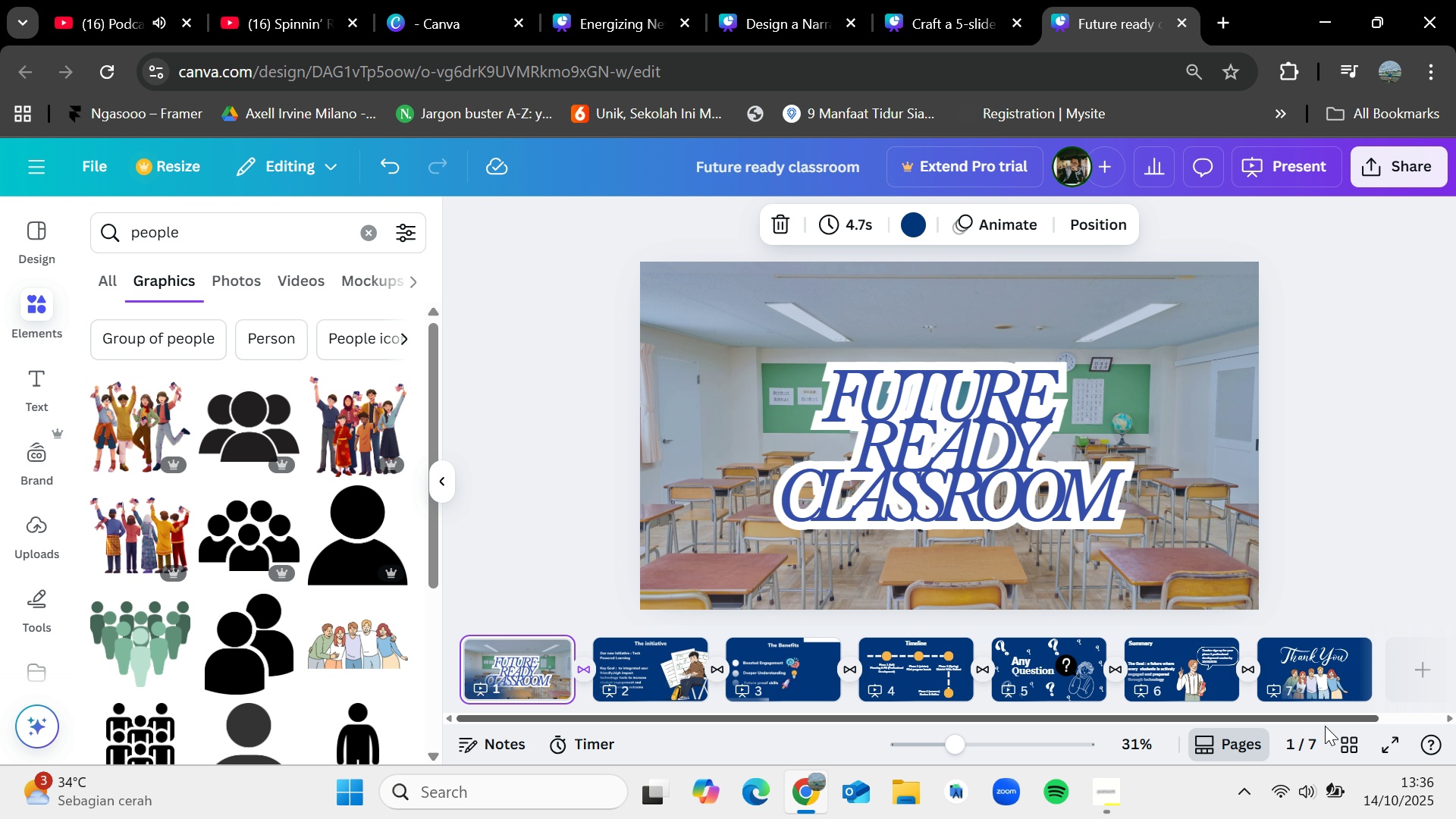 
mouse_move([1372, 723])
 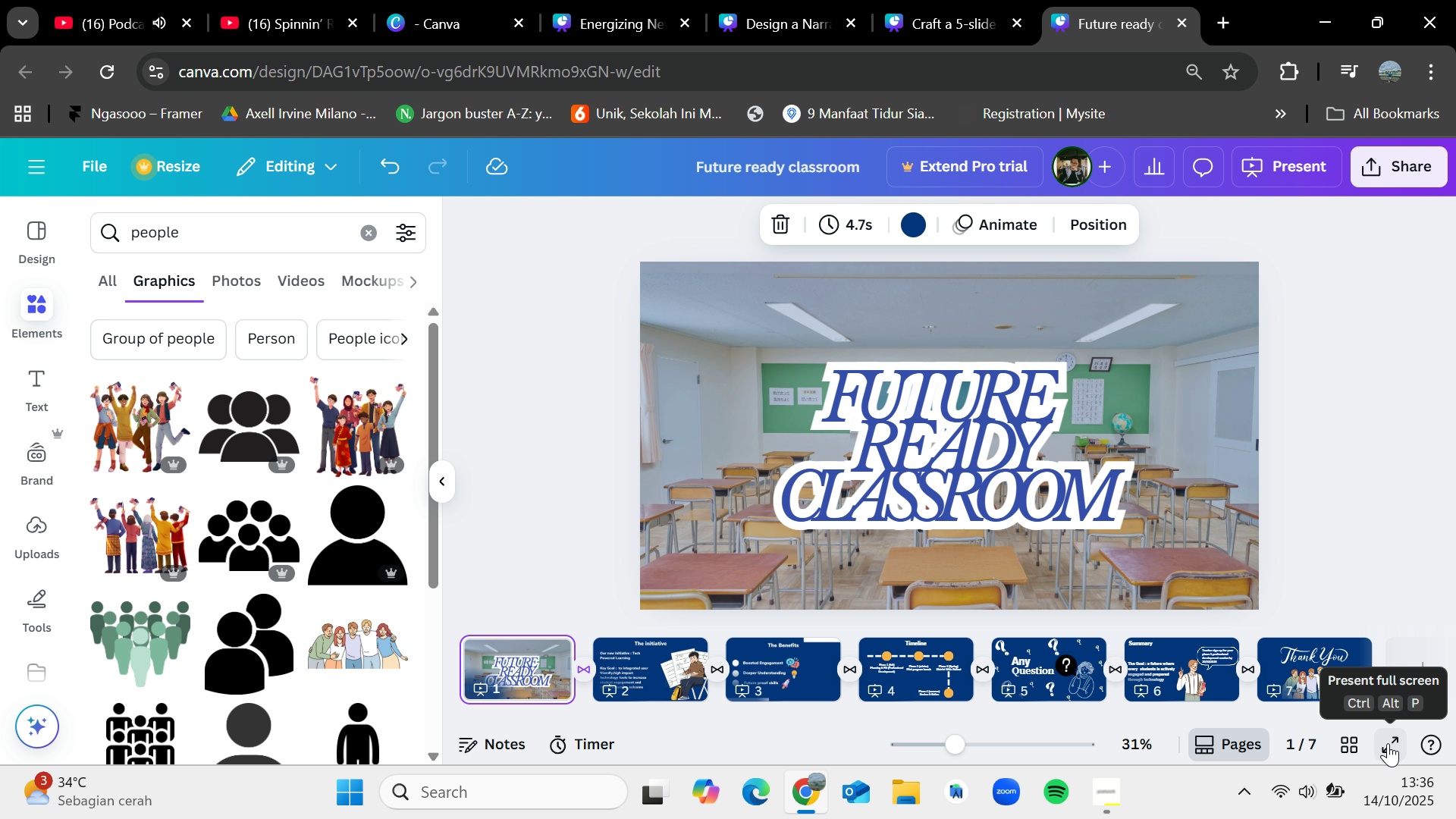 
left_click([1388, 743])
 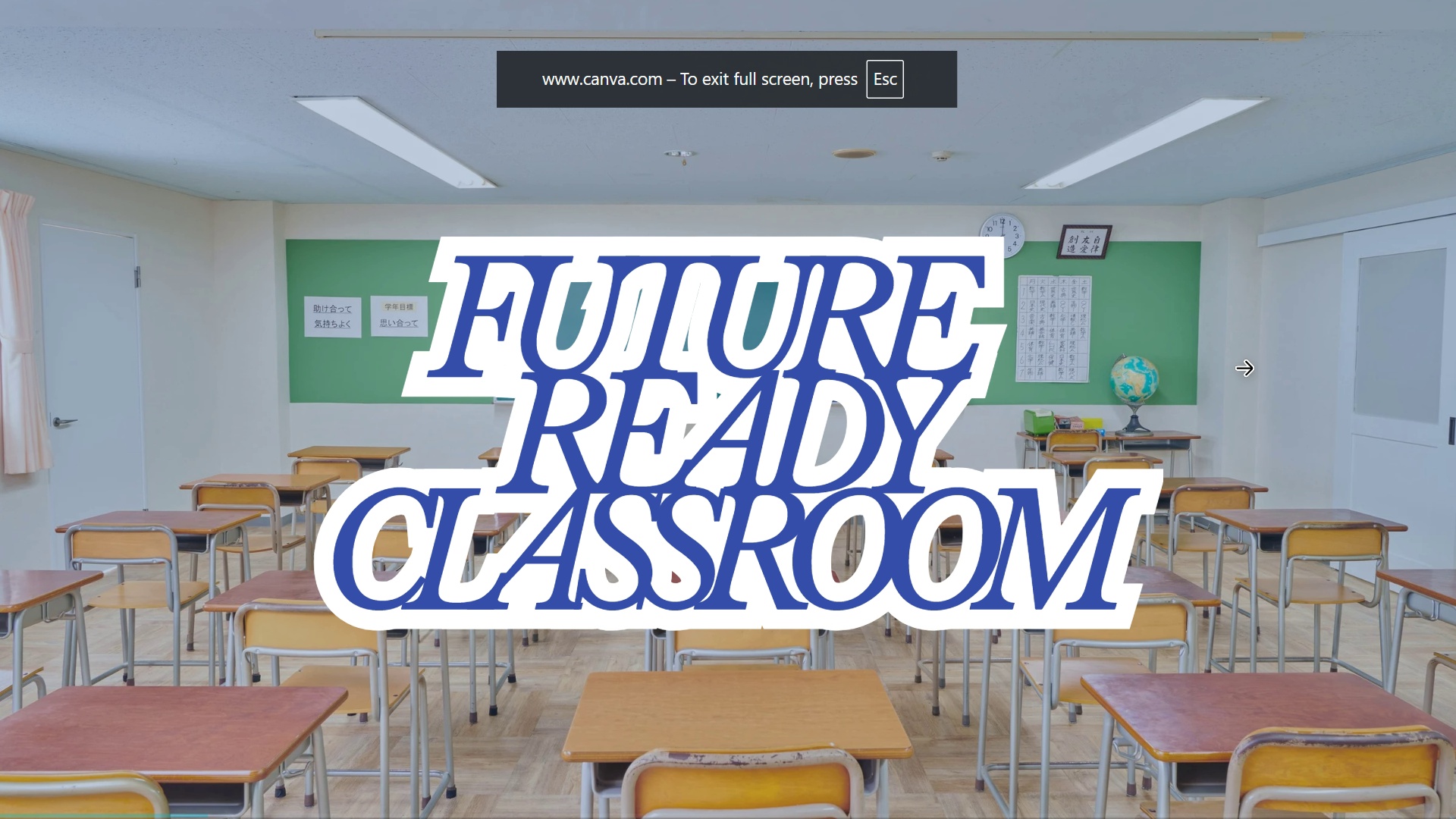 
left_click([1244, 368])
 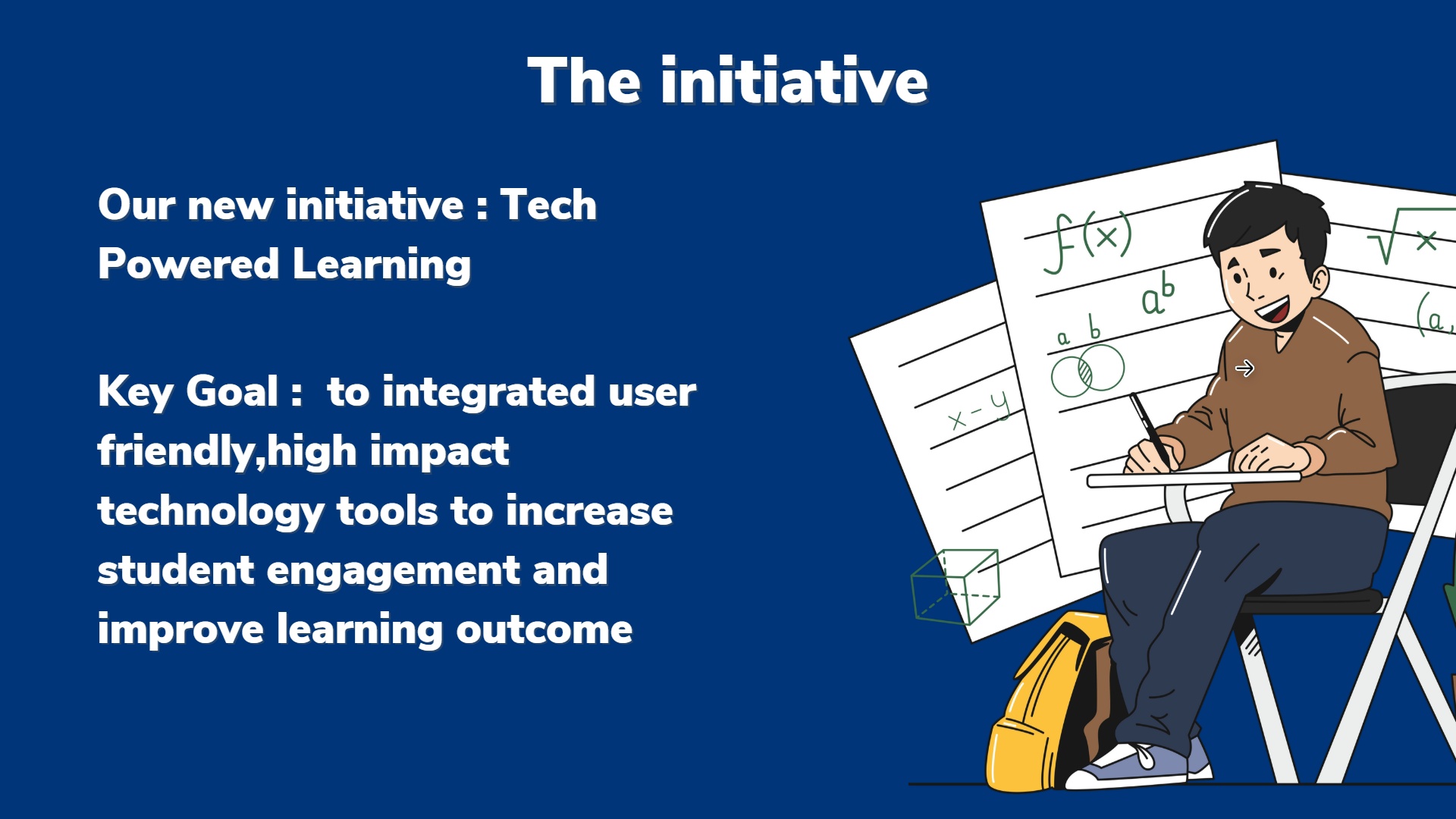 
left_click([1244, 368])
 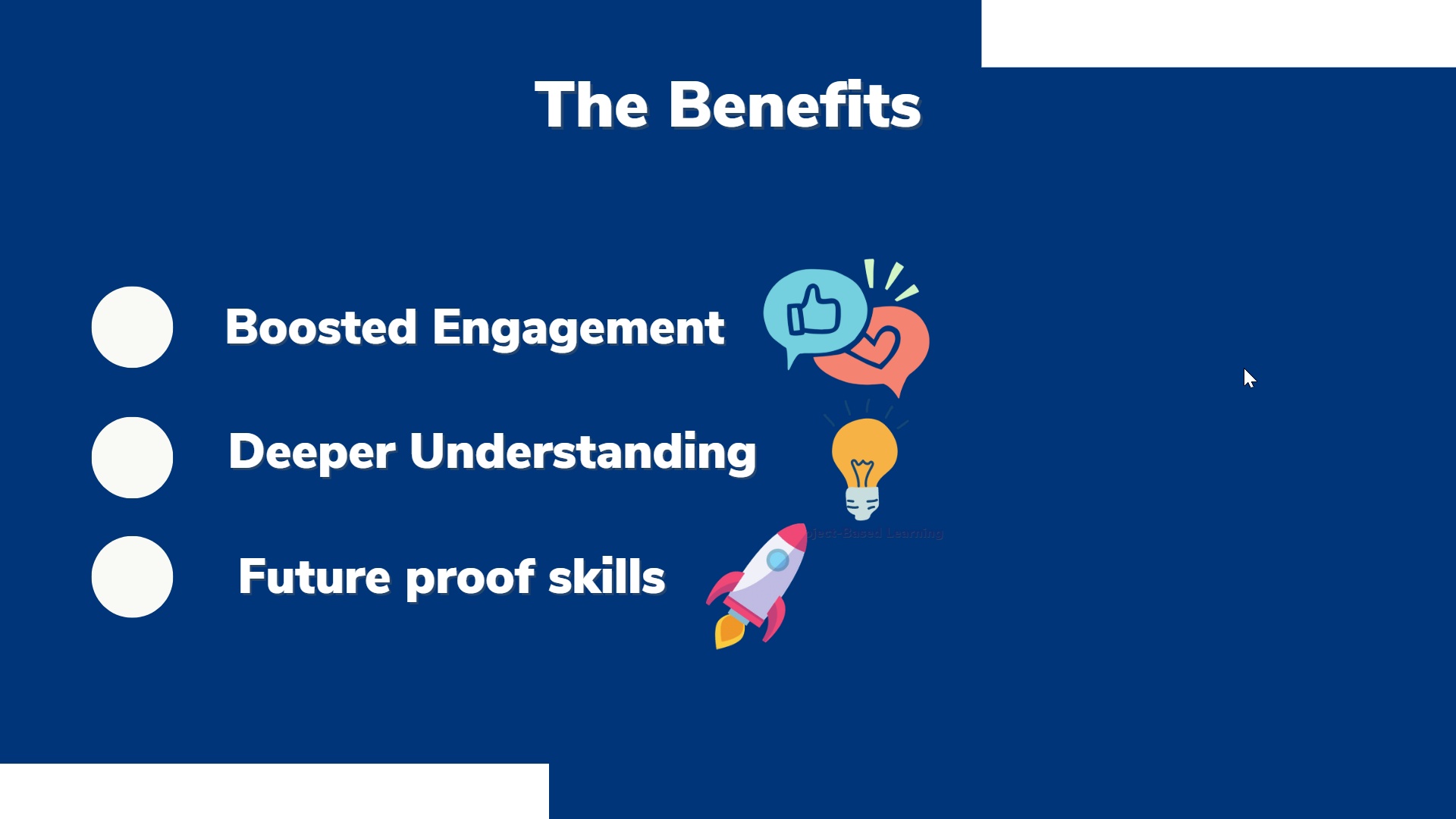 
left_click([1244, 368])
 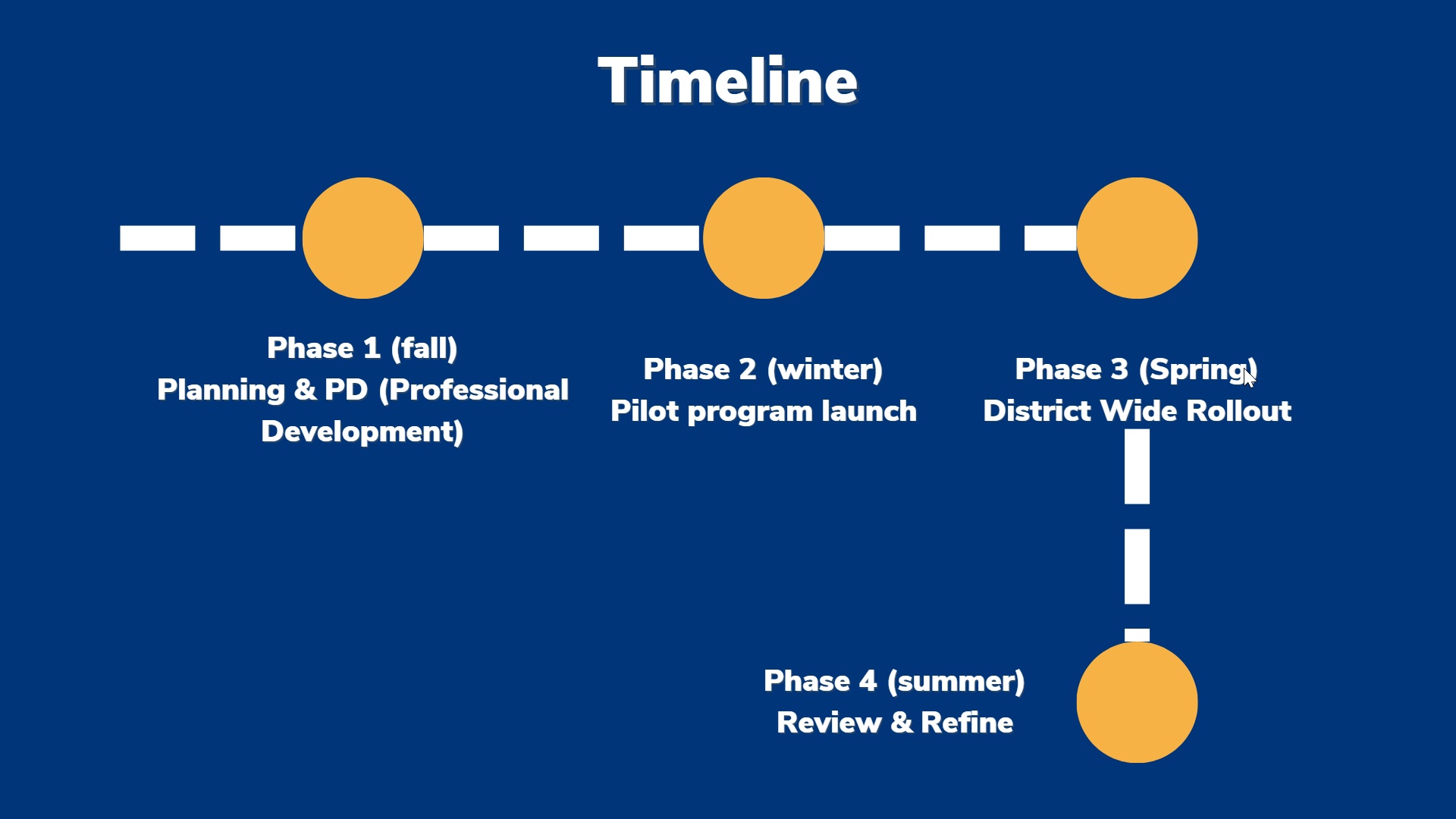 
left_click([1244, 368])
 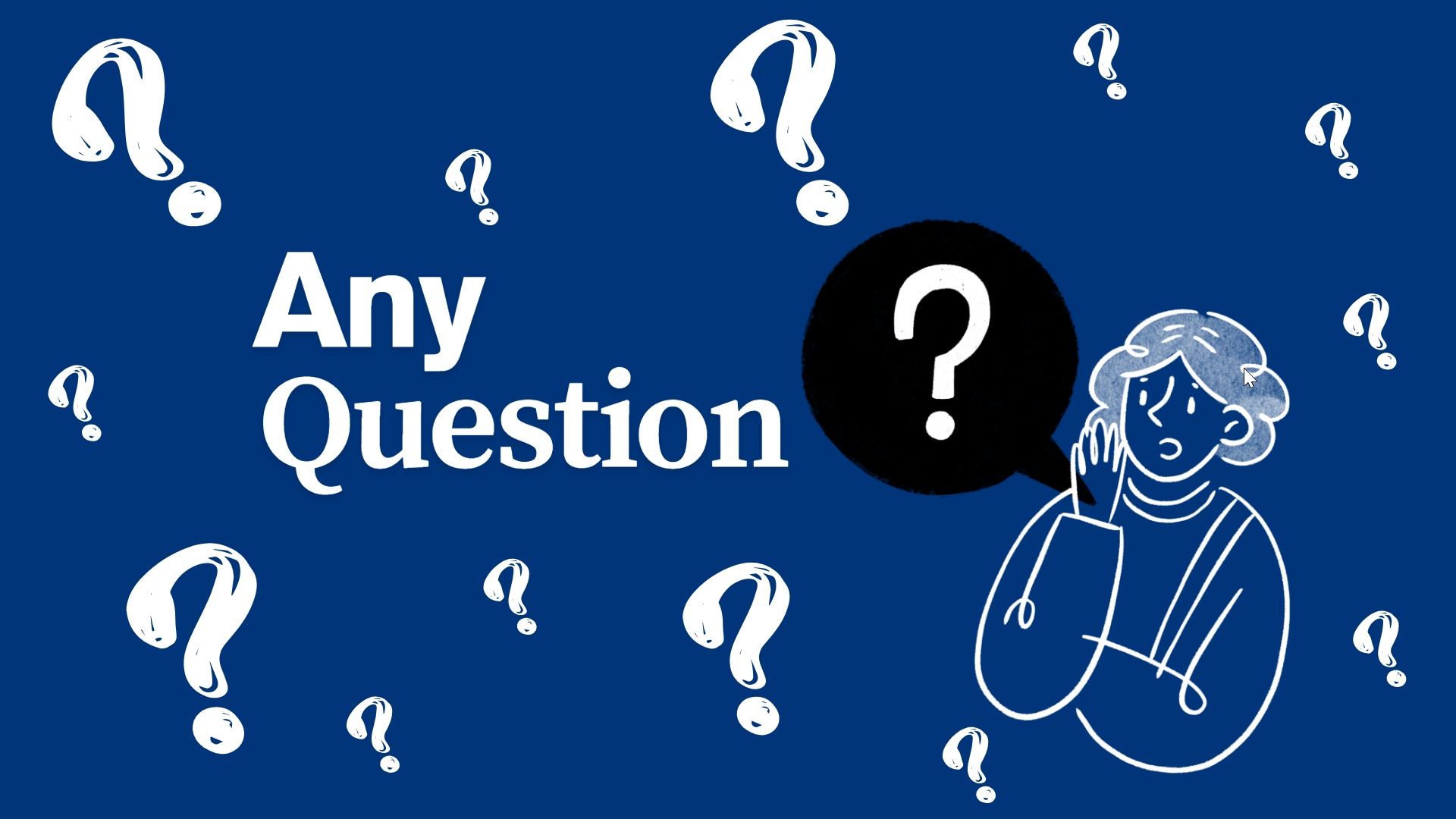 
left_click([1244, 368])
 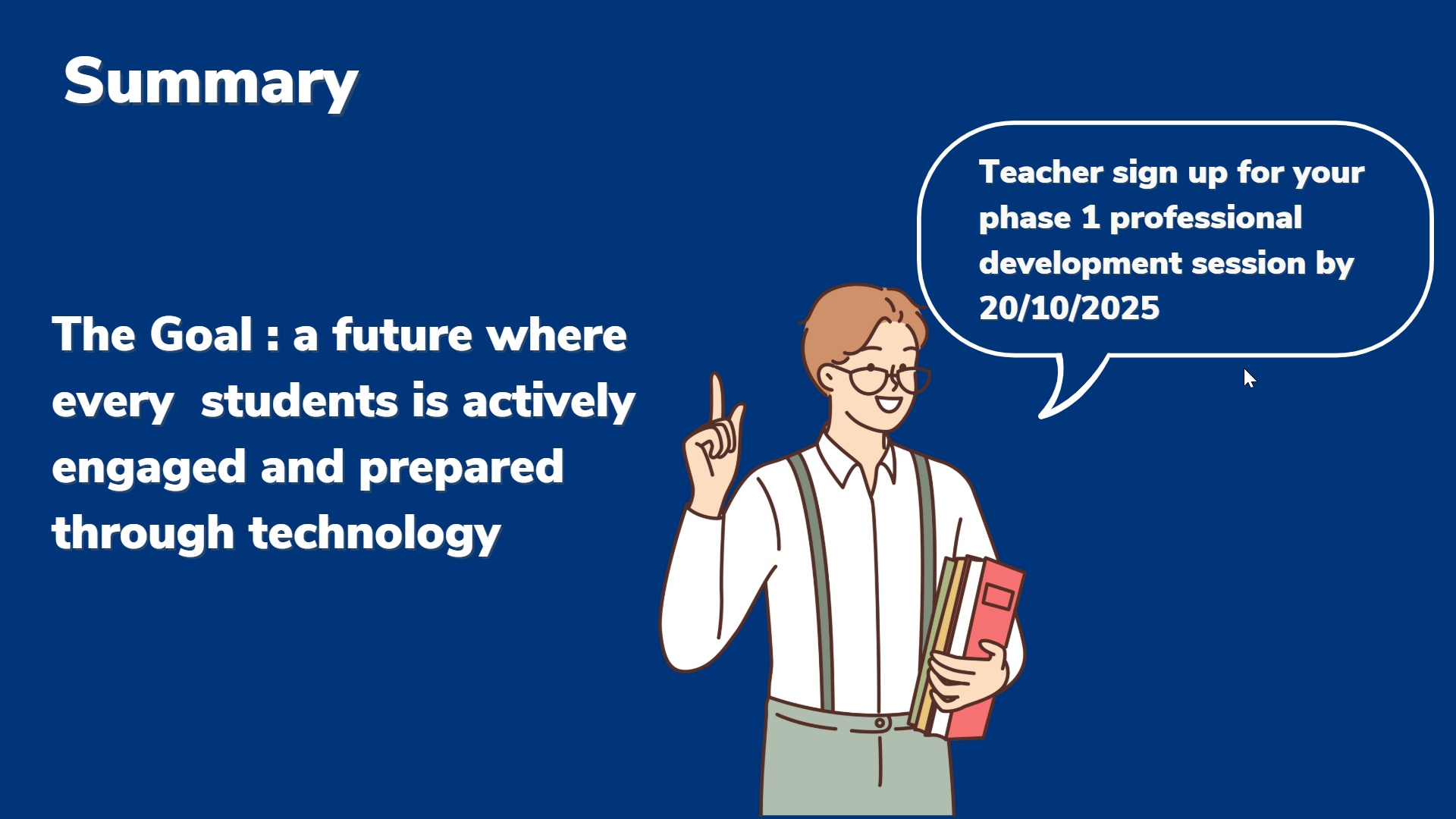 
left_click([1244, 368])
 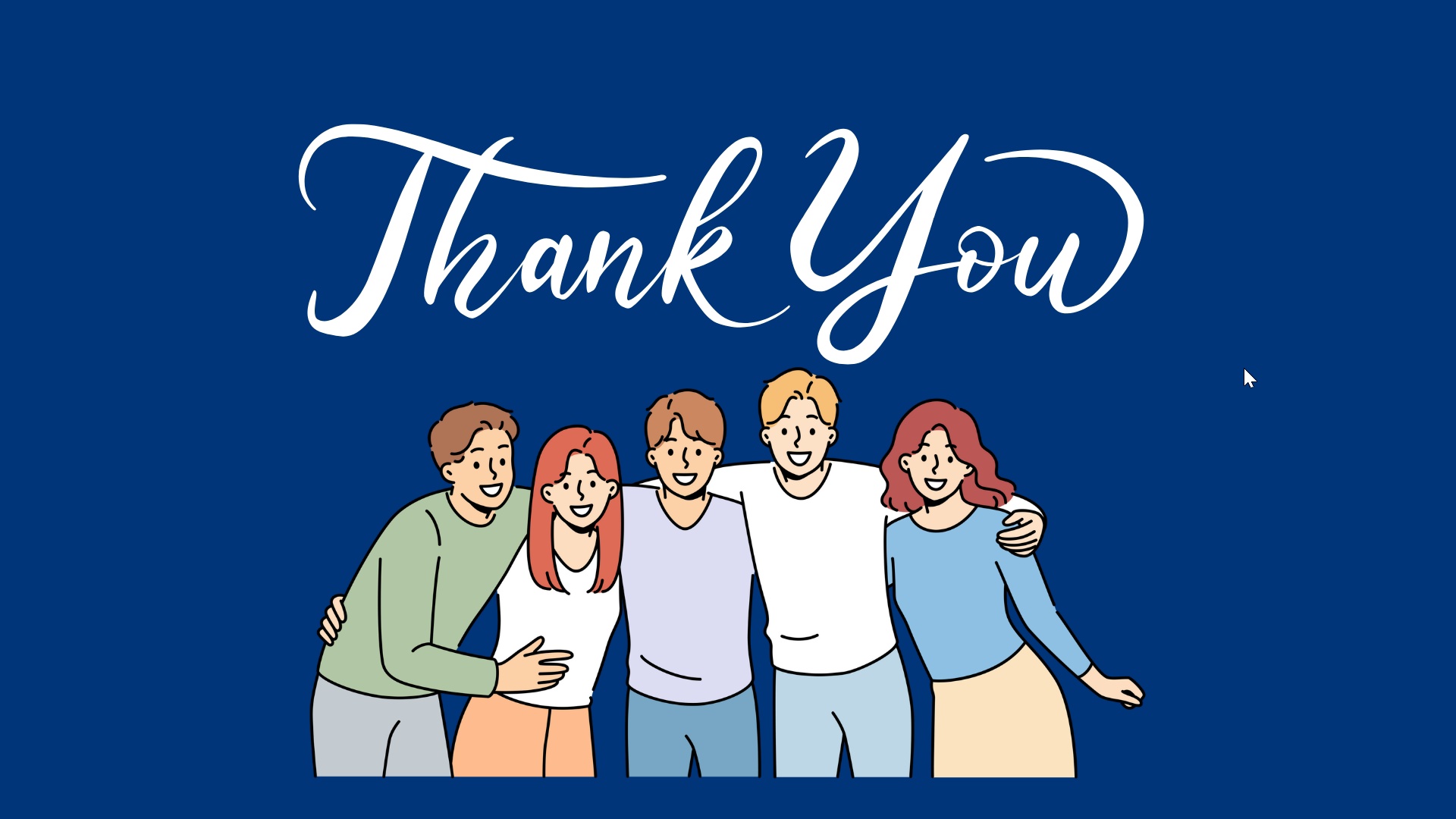 
left_click([1244, 368])
 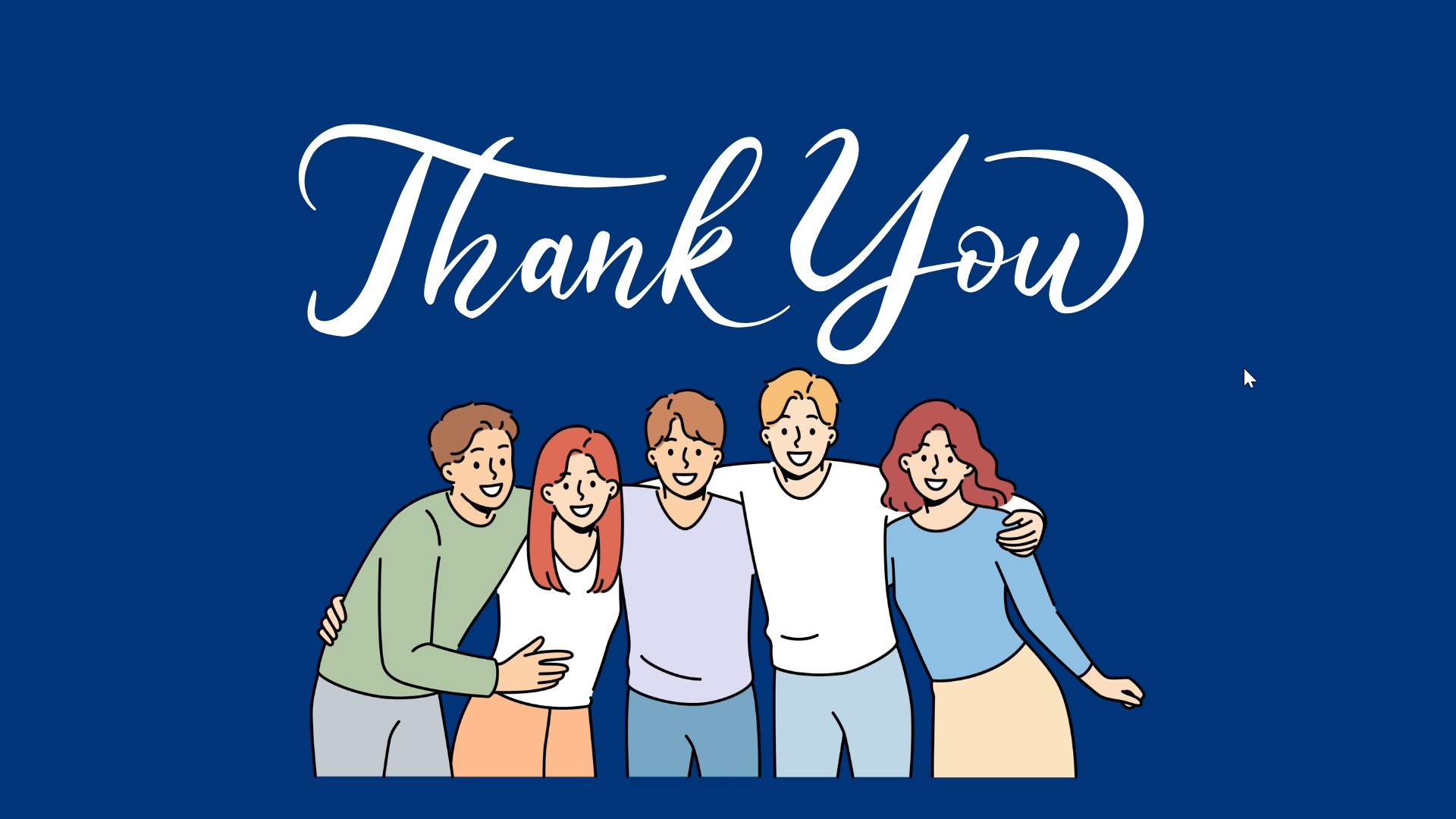 
key(Escape)
 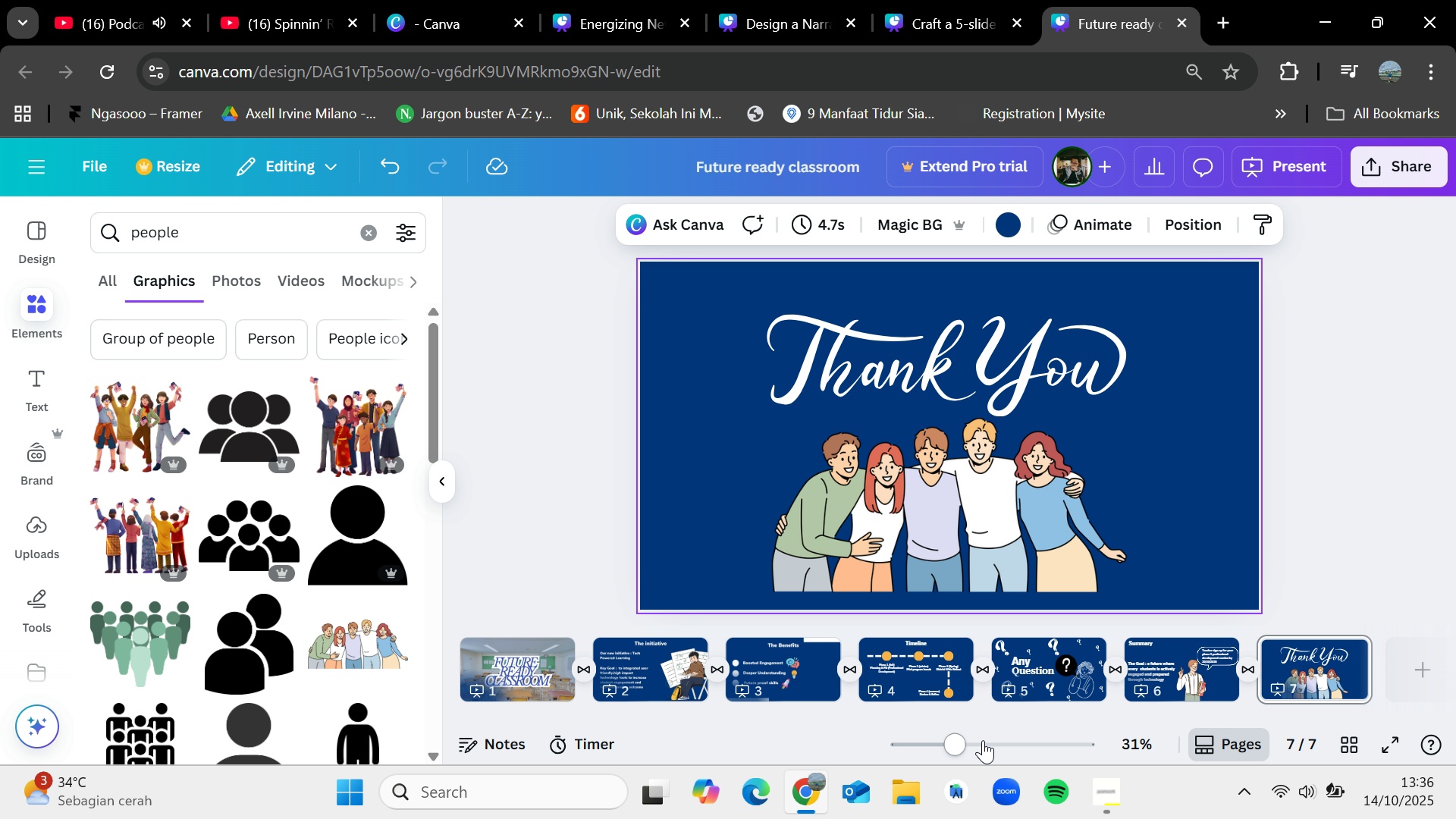 
left_click([1119, 805])